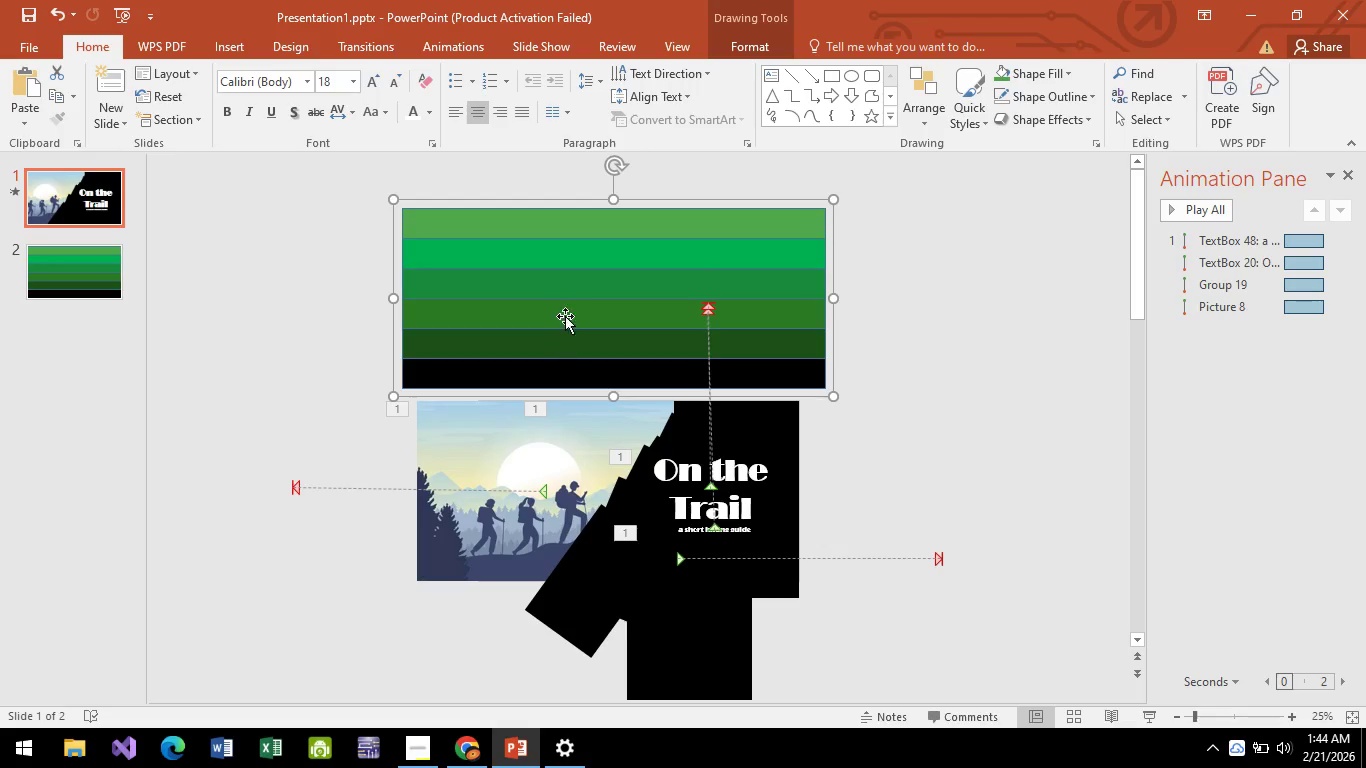 
right_click([594, 262])
 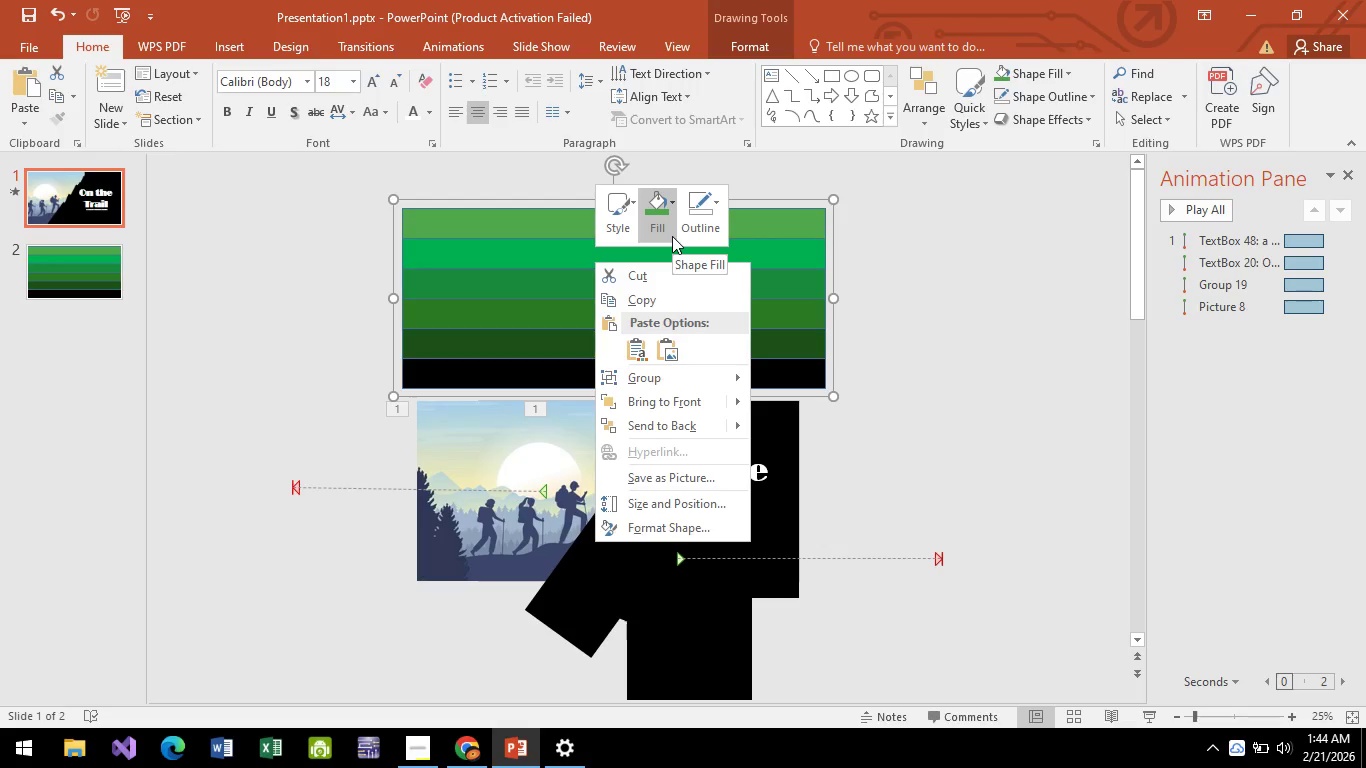 
mouse_move([705, 397])
 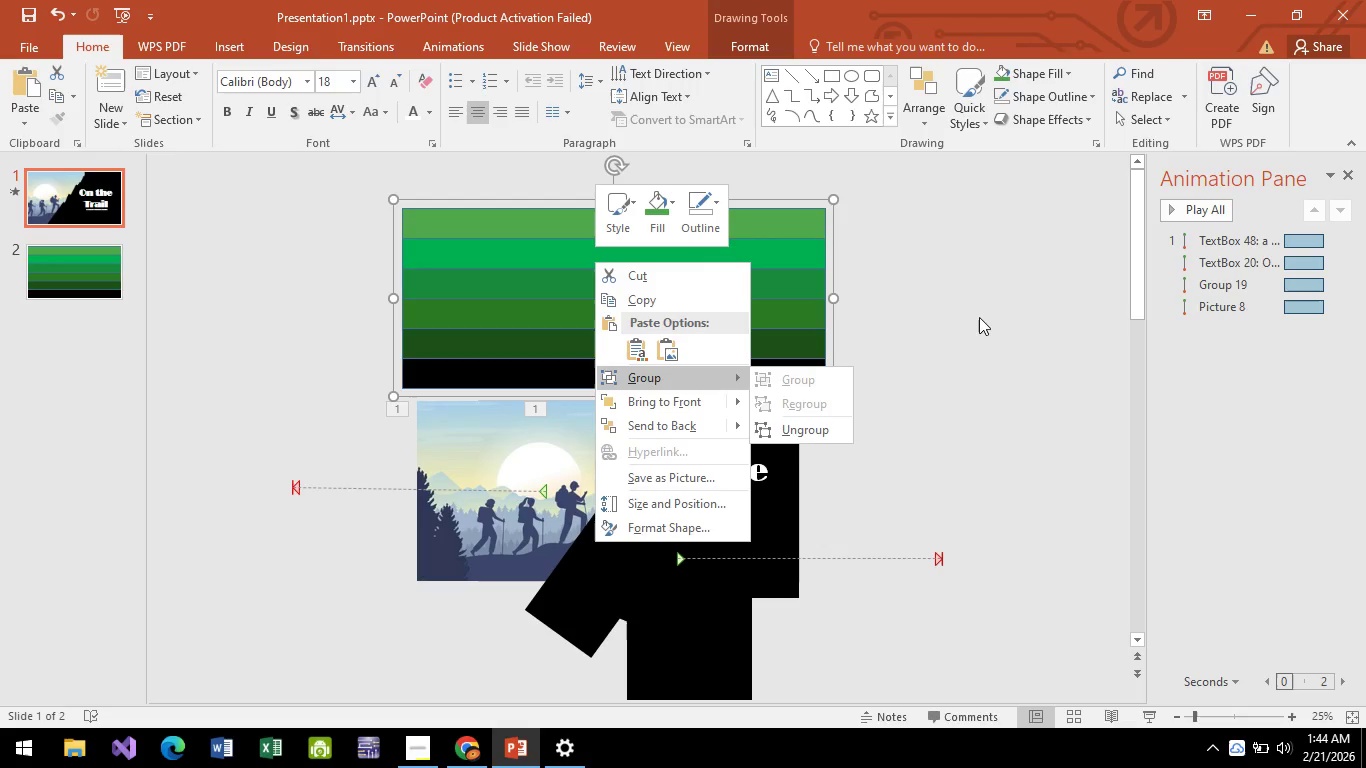 
left_click([979, 317])
 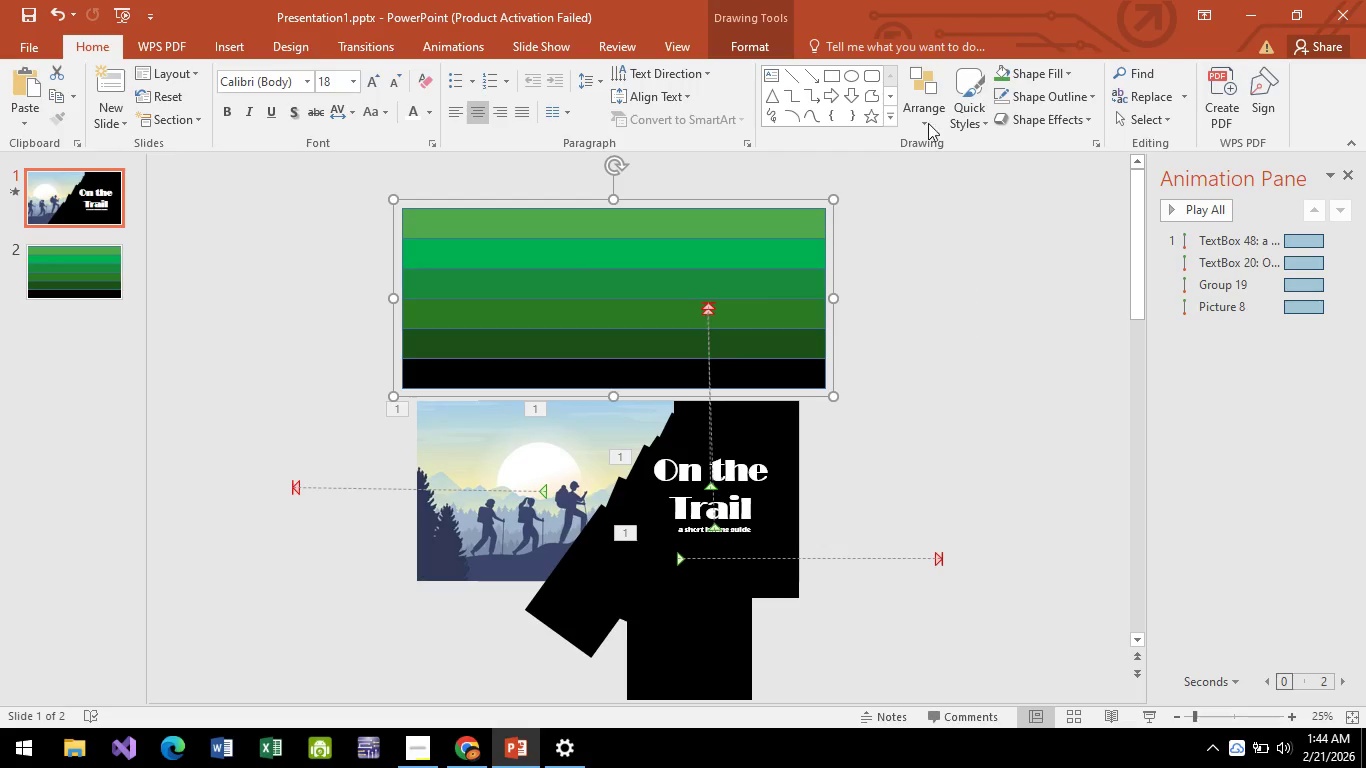 
mouse_move([918, 101])
 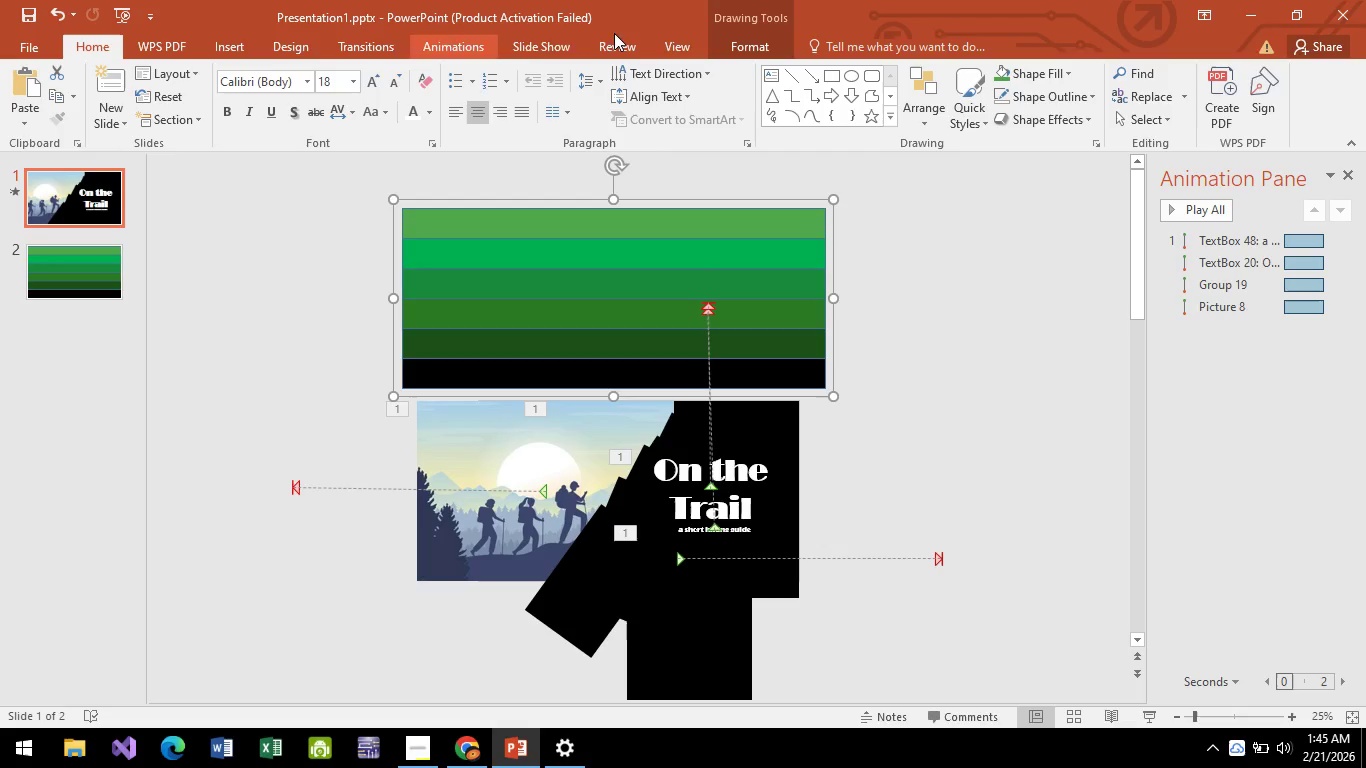 
left_click([446, 53])
 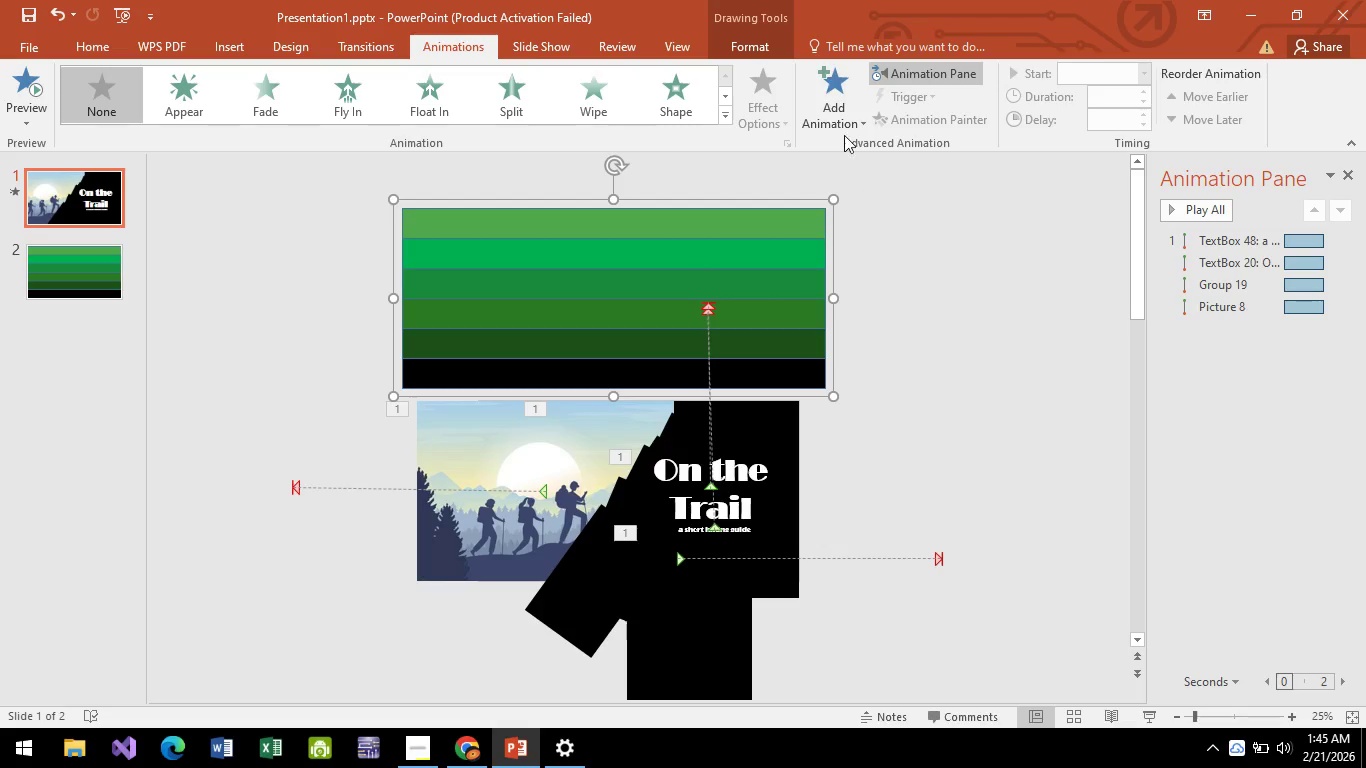 
left_click([836, 116])
 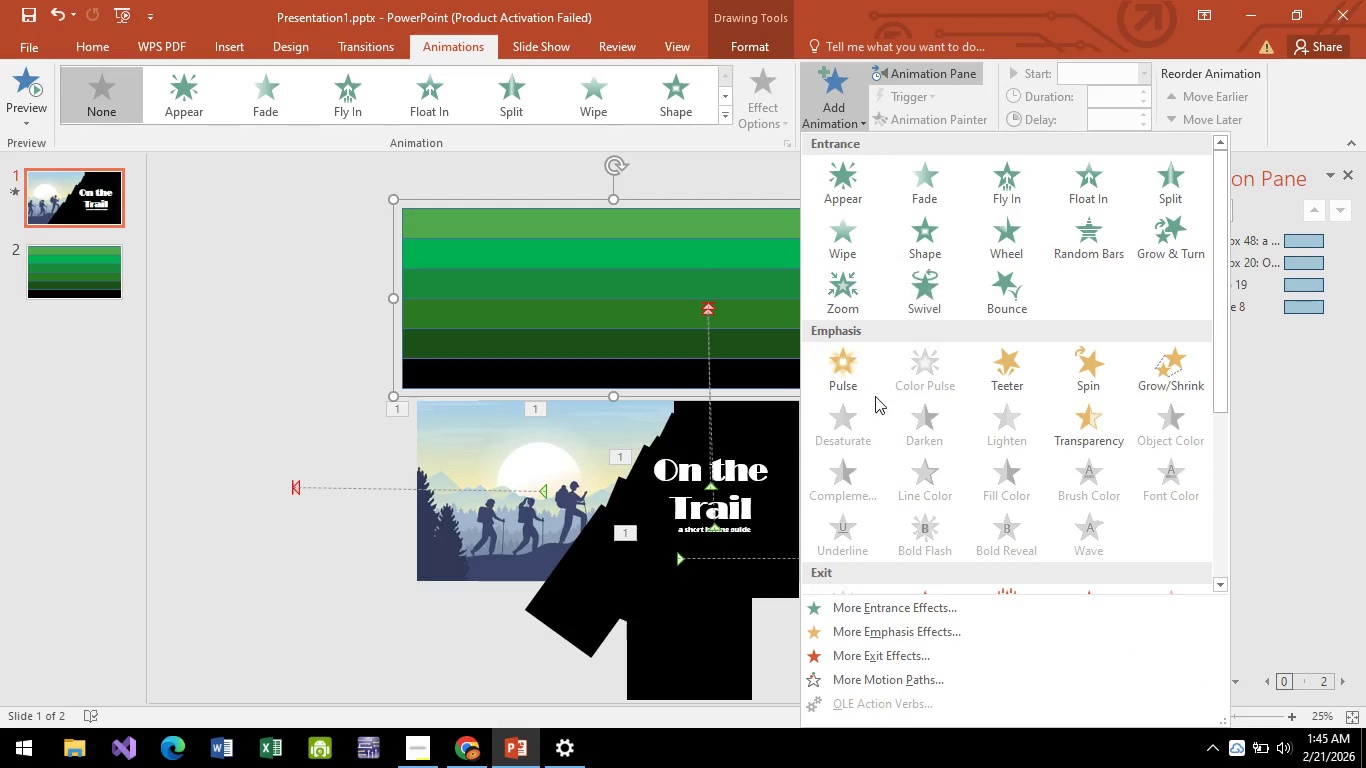 
scroll: coordinate [855, 533], scroll_direction: down, amount: 3.0
 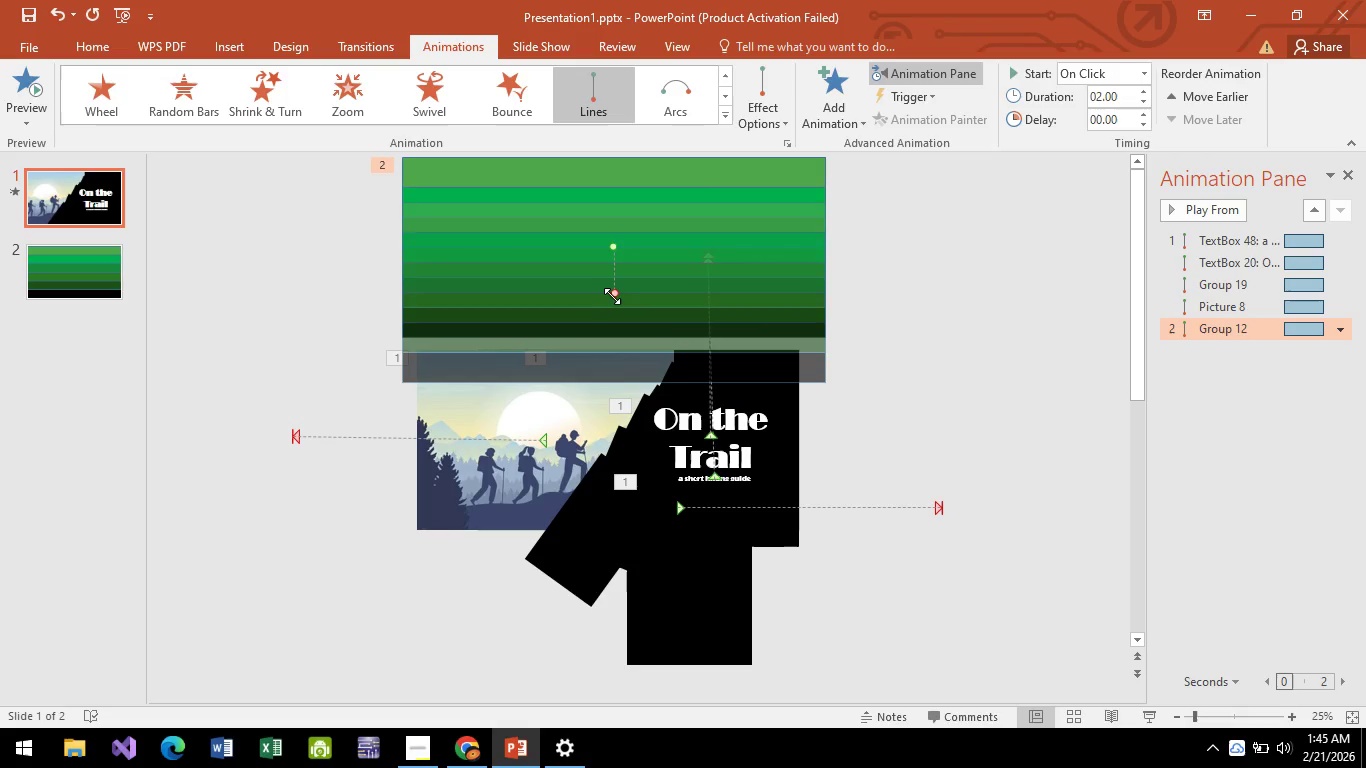 
wait(7.04)
 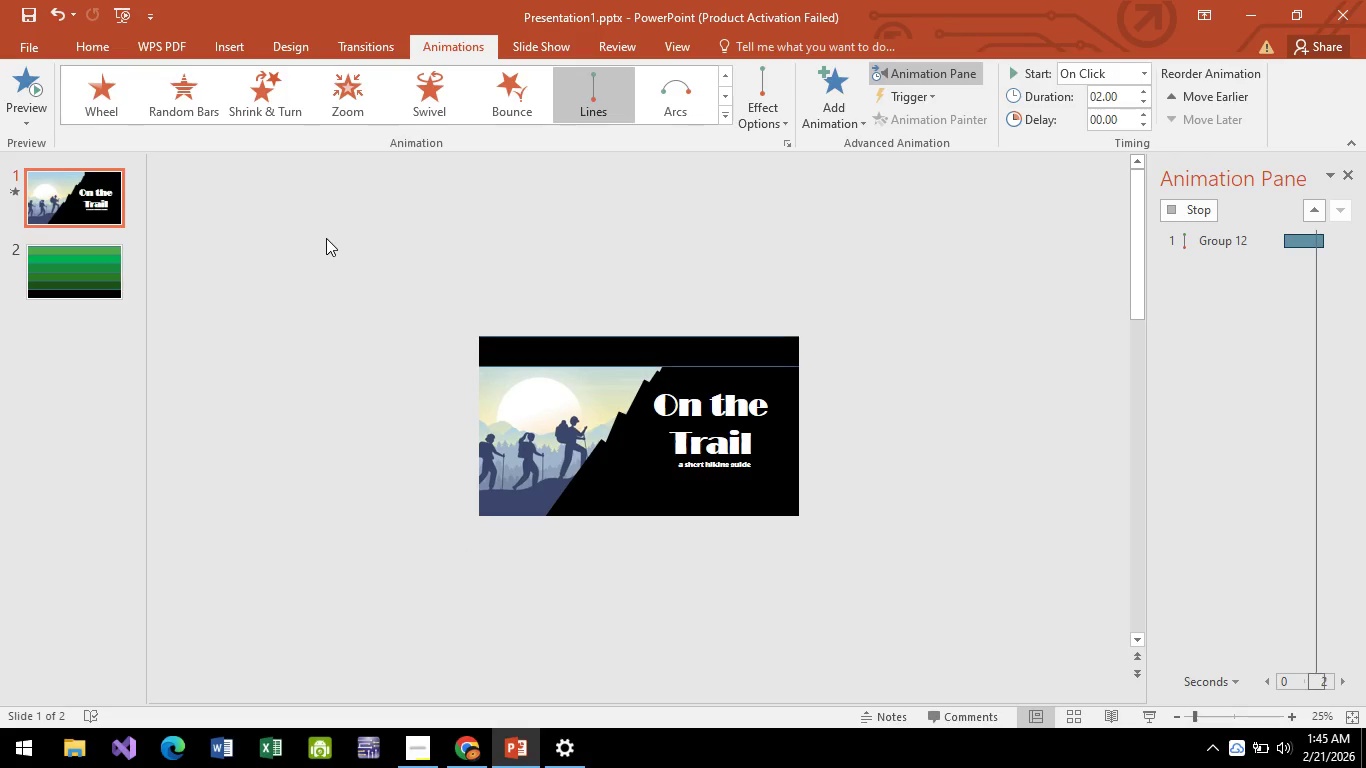 
left_click_drag(start_coordinate=[614, 292], to_coordinate=[614, 455])
 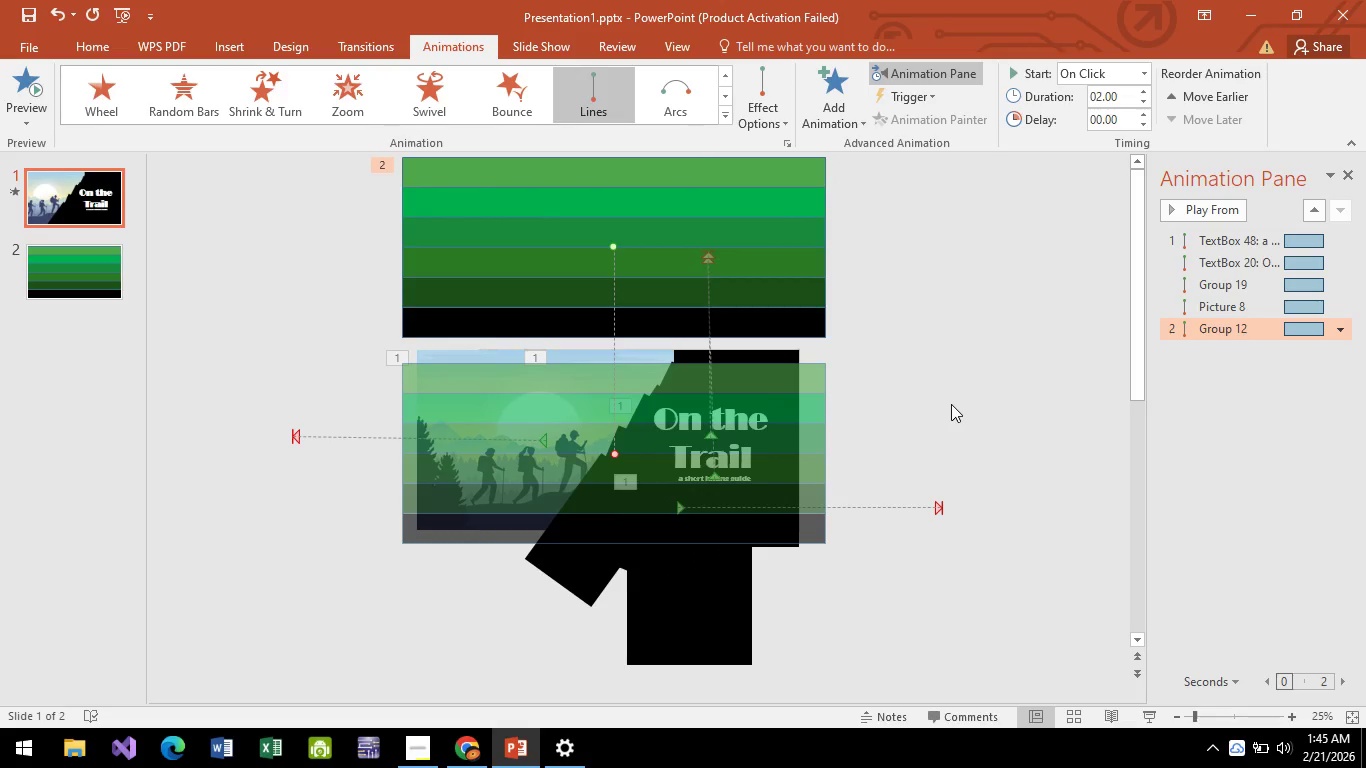 
left_click([951, 404])
 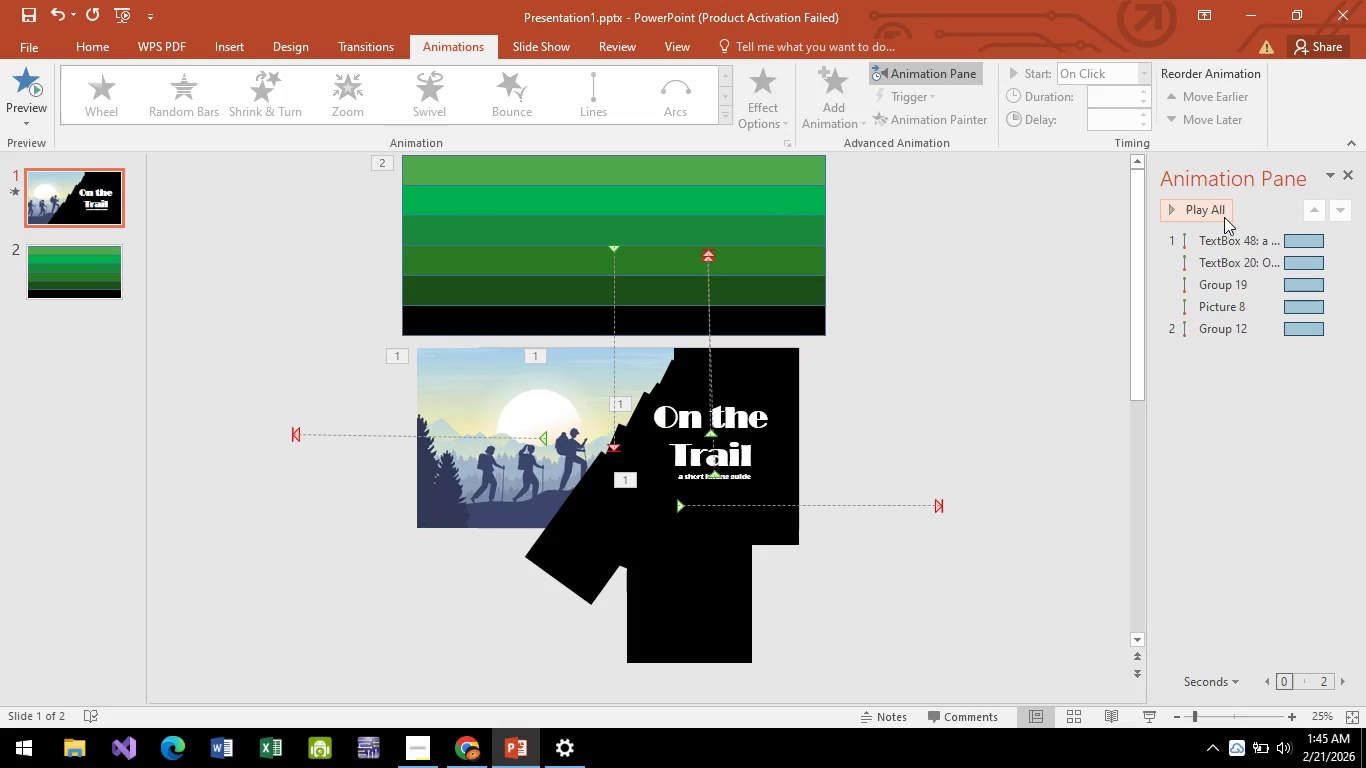 
left_click([1213, 212])
 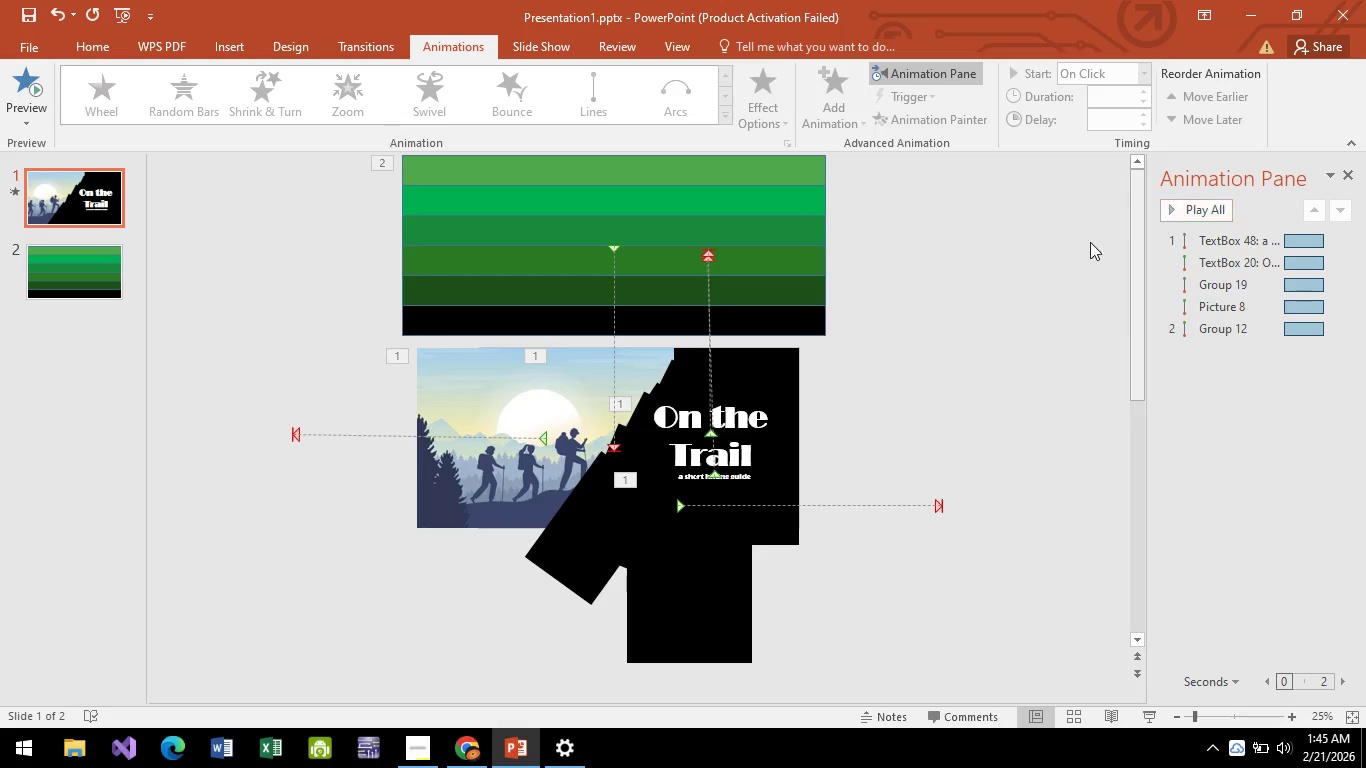 
wait(7.0)
 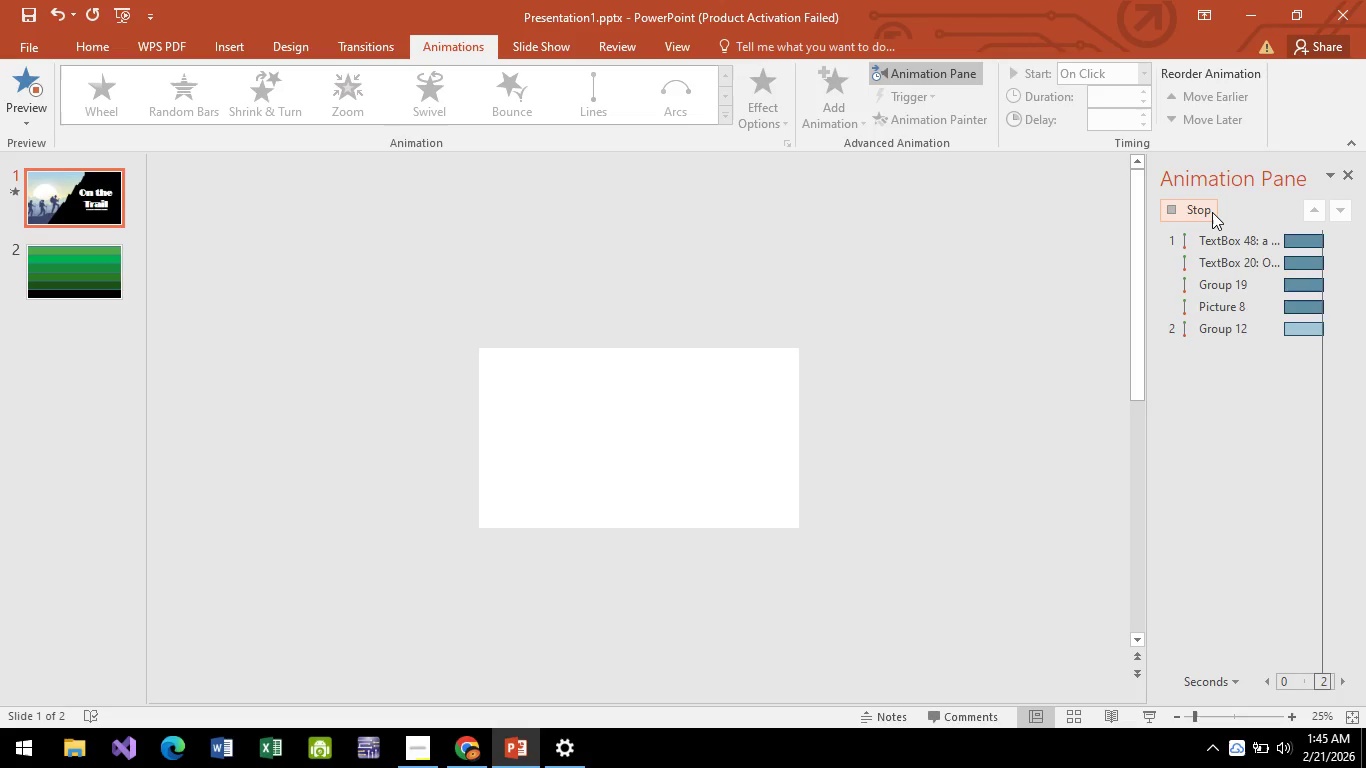 
left_click([1246, 336])
 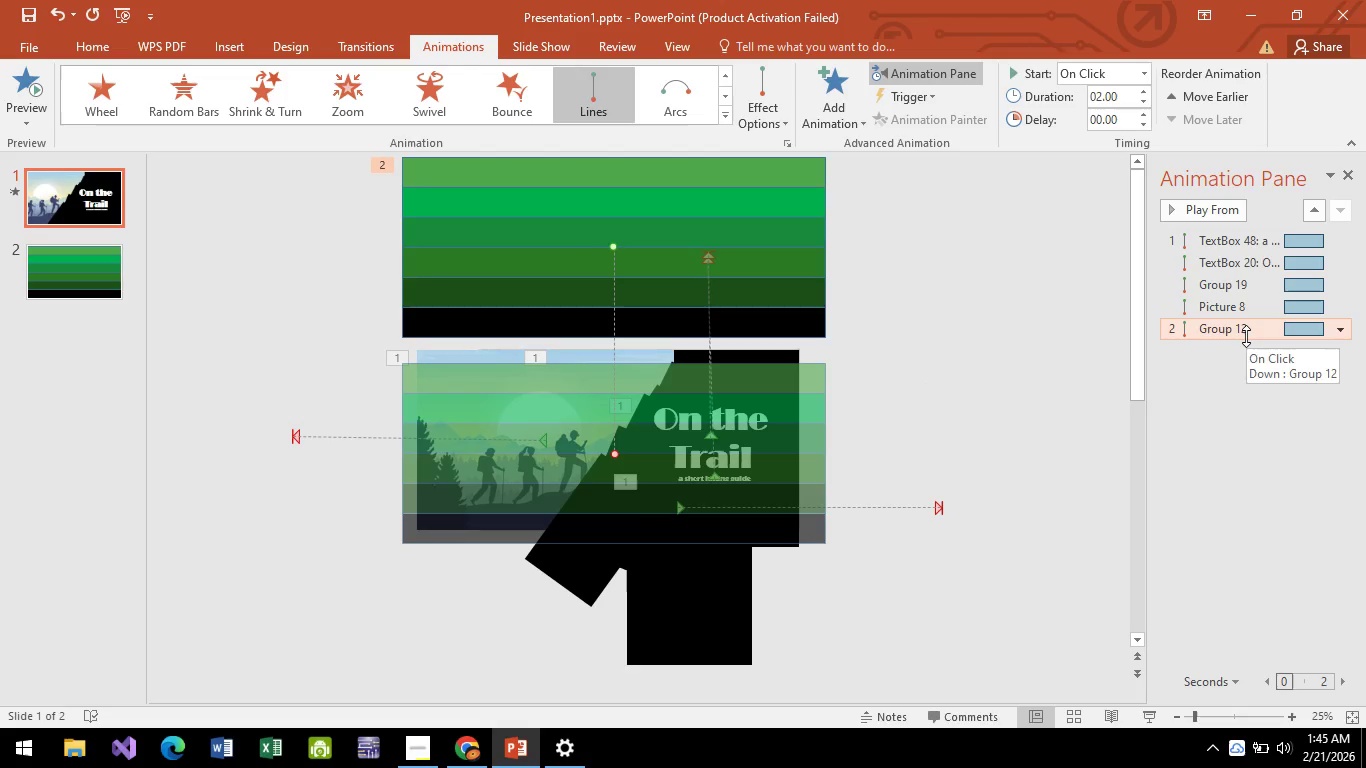 
right_click([1246, 336])
 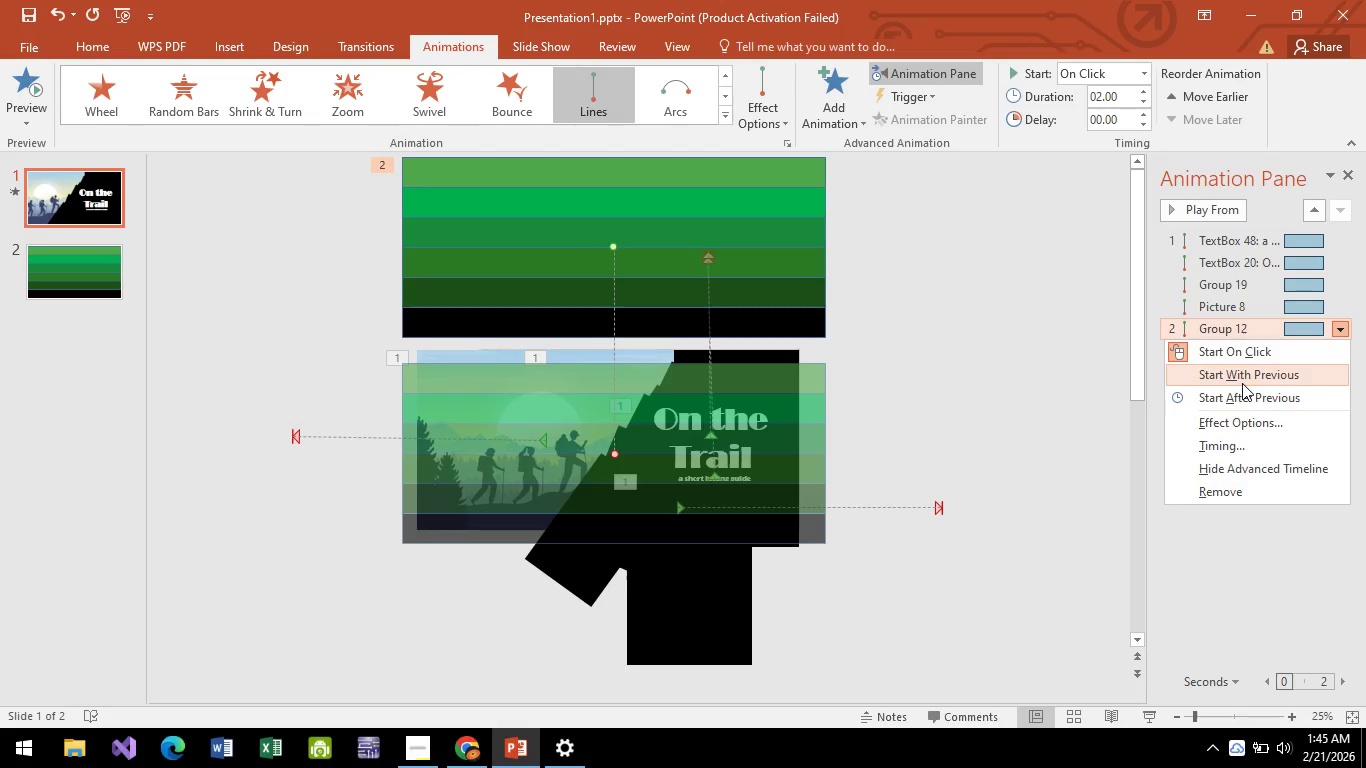 
left_click([1242, 383])
 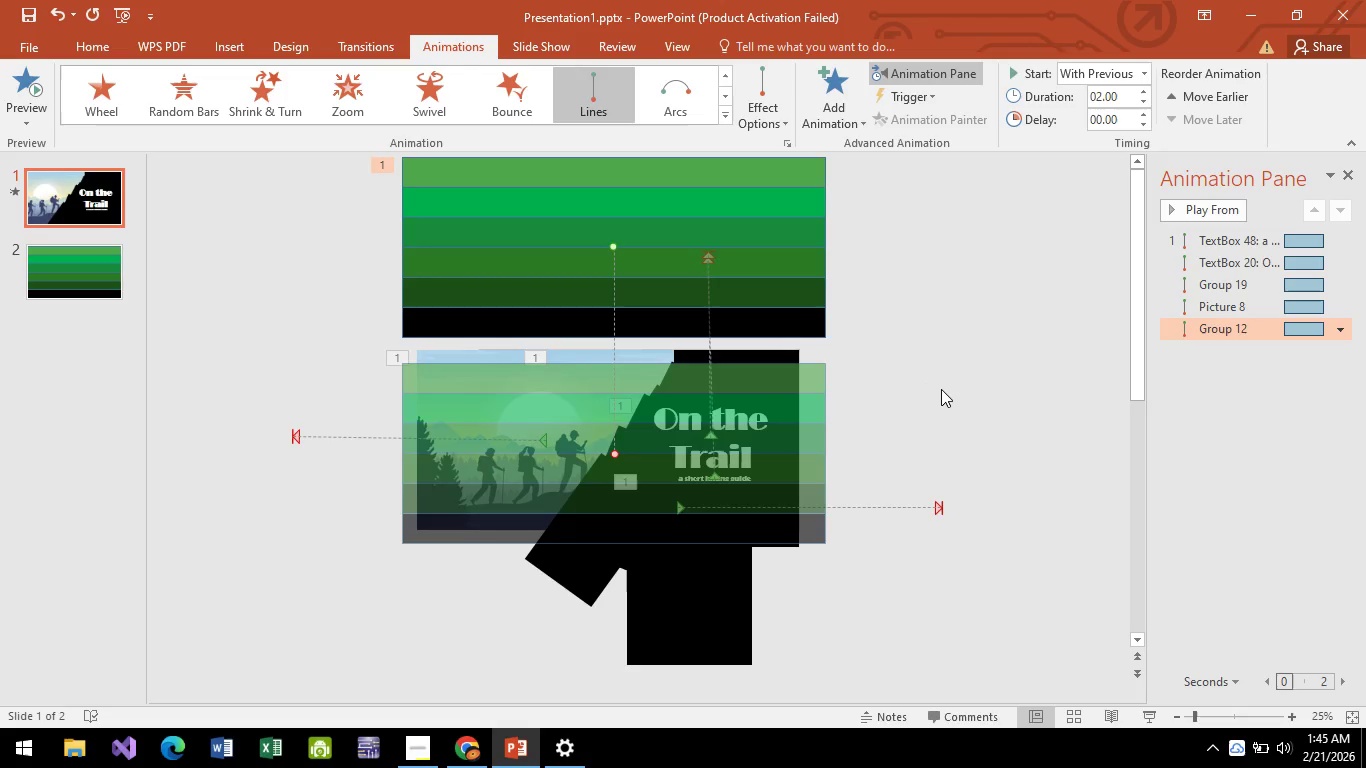 
left_click([941, 389])
 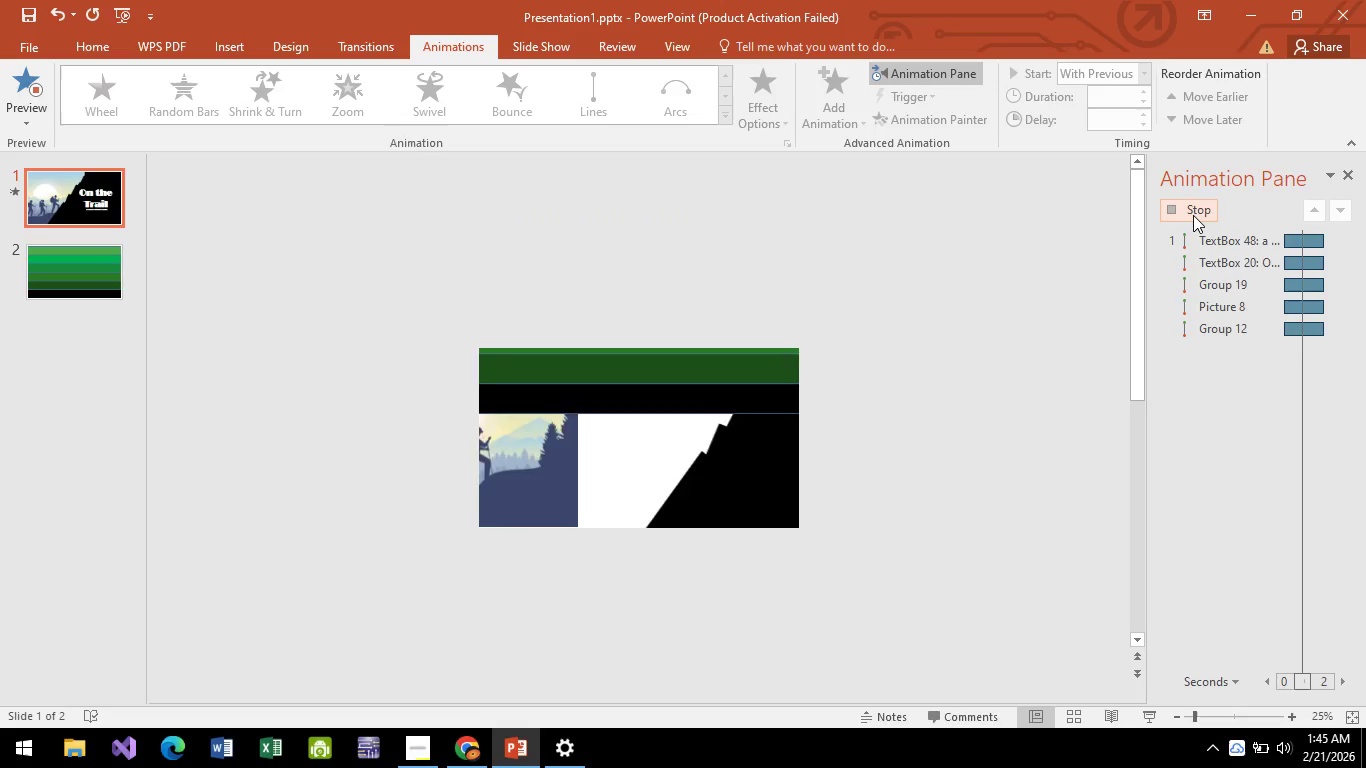 
wait(7.79)
 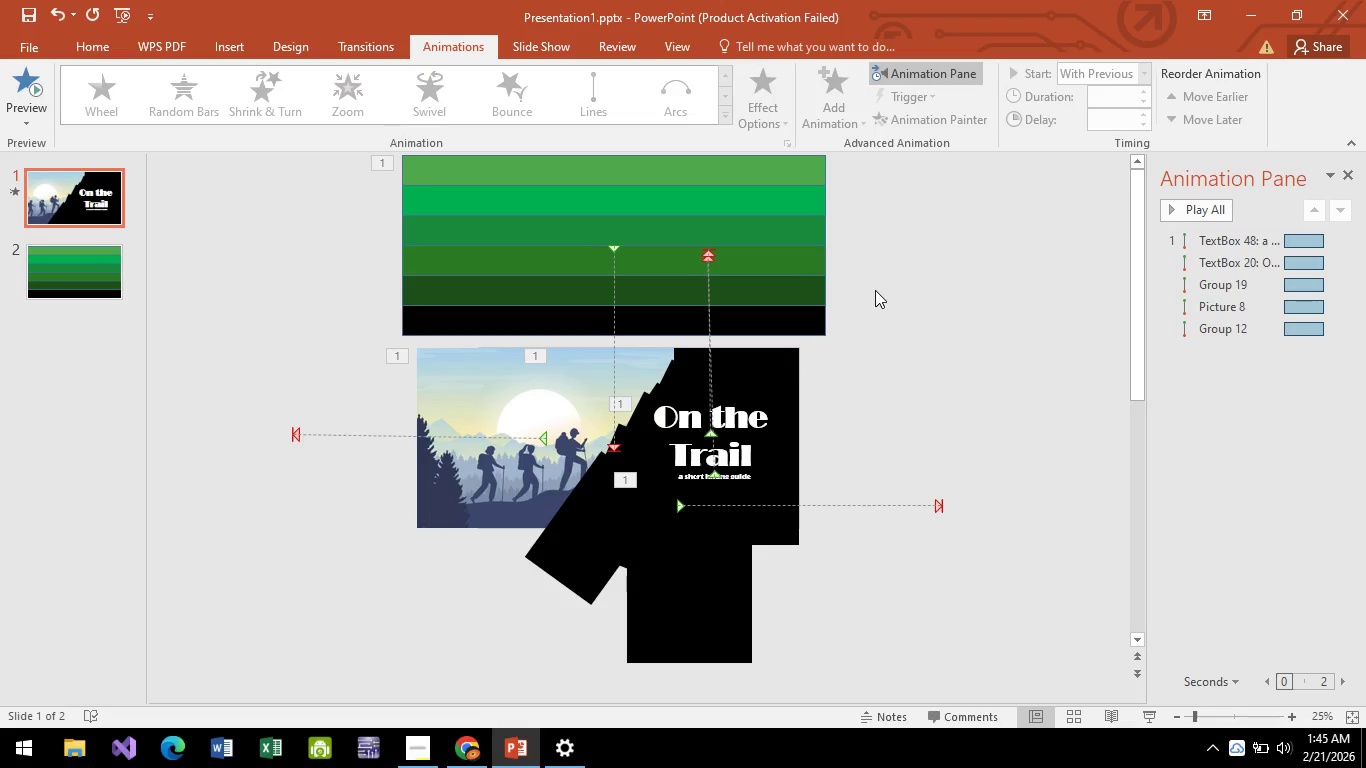 
mouse_move([1160, 212])
 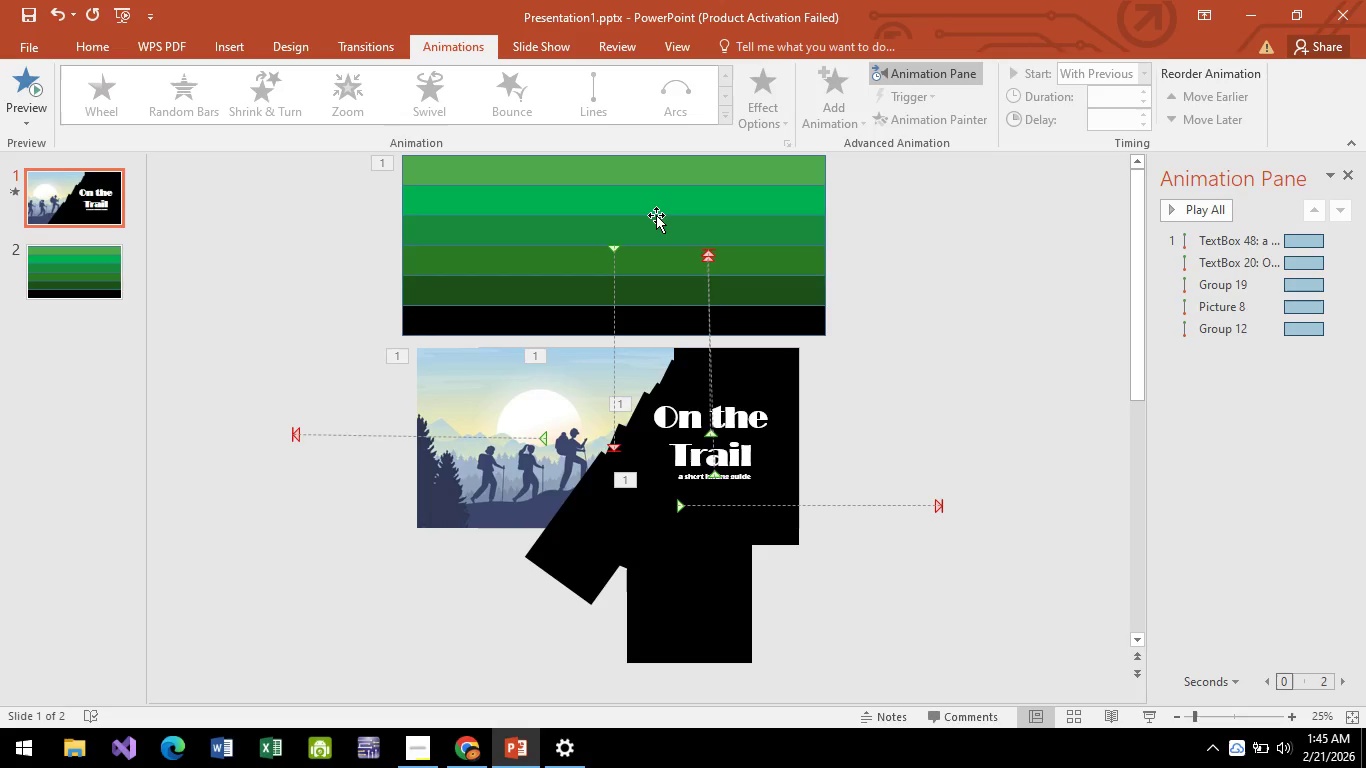 
left_click([656, 215])
 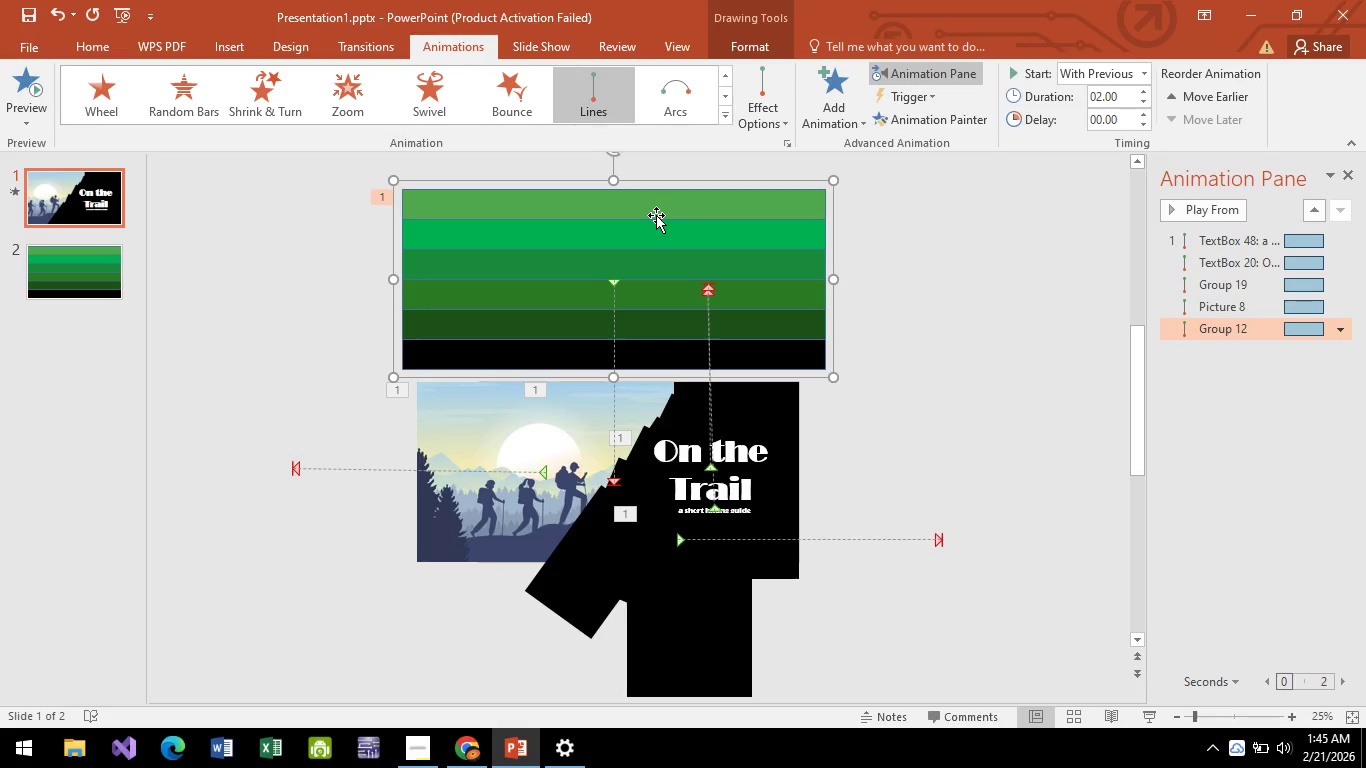 
key(Control+ControlLeft)
 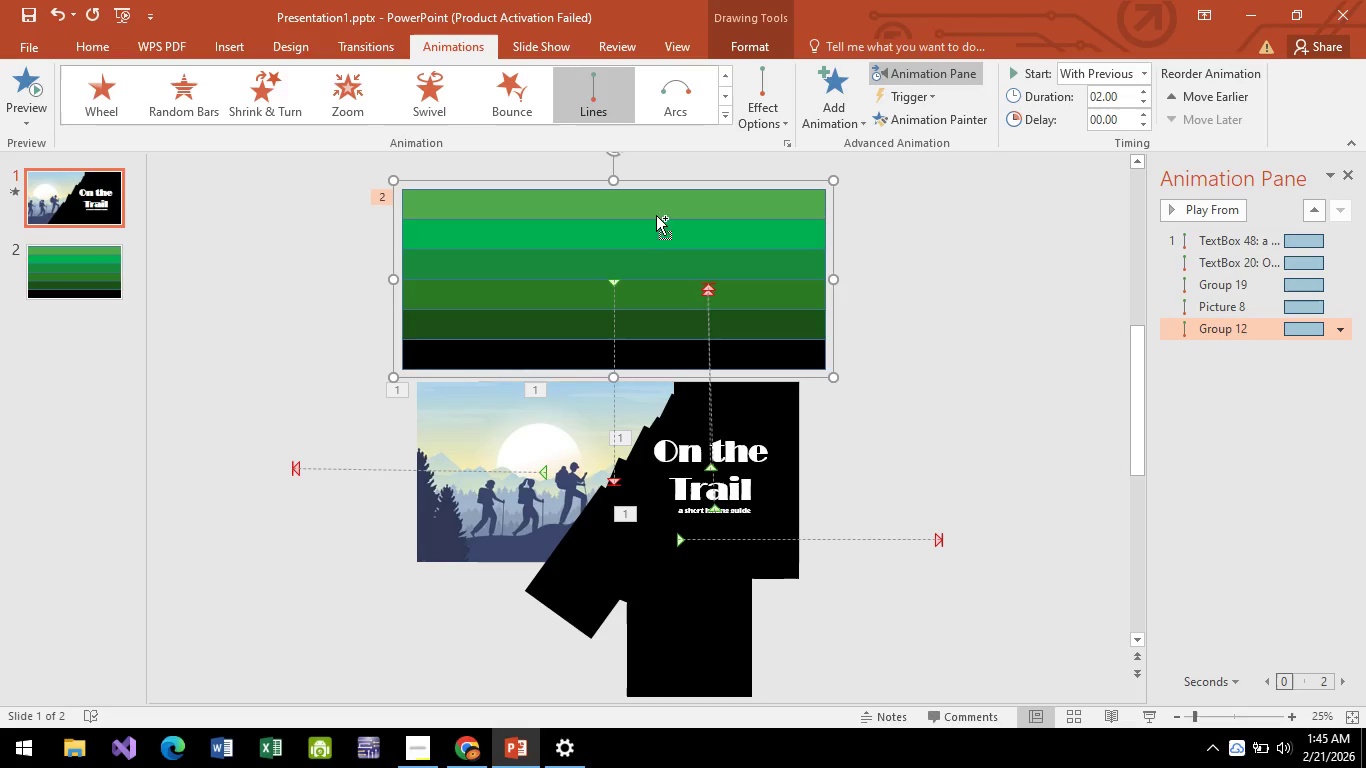 
key(Control+Z)
 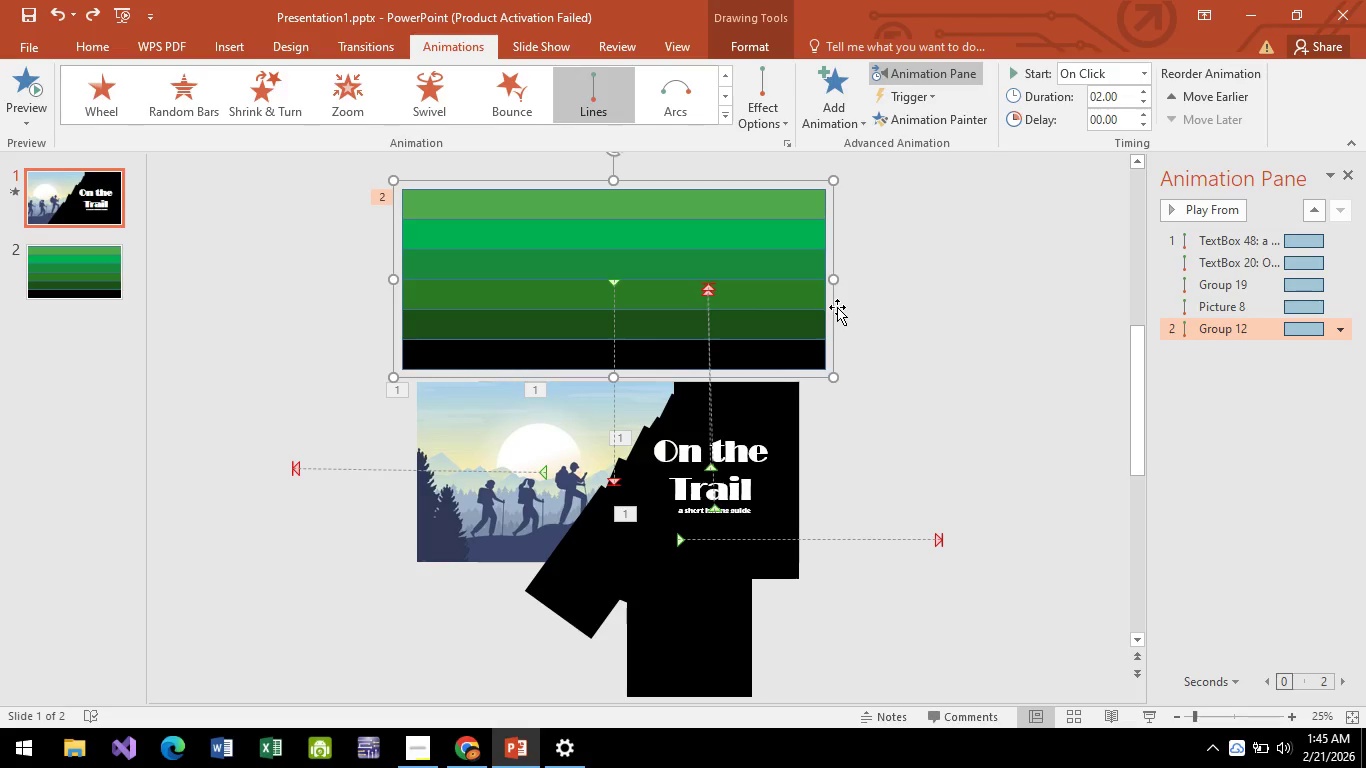 
left_click([943, 316])
 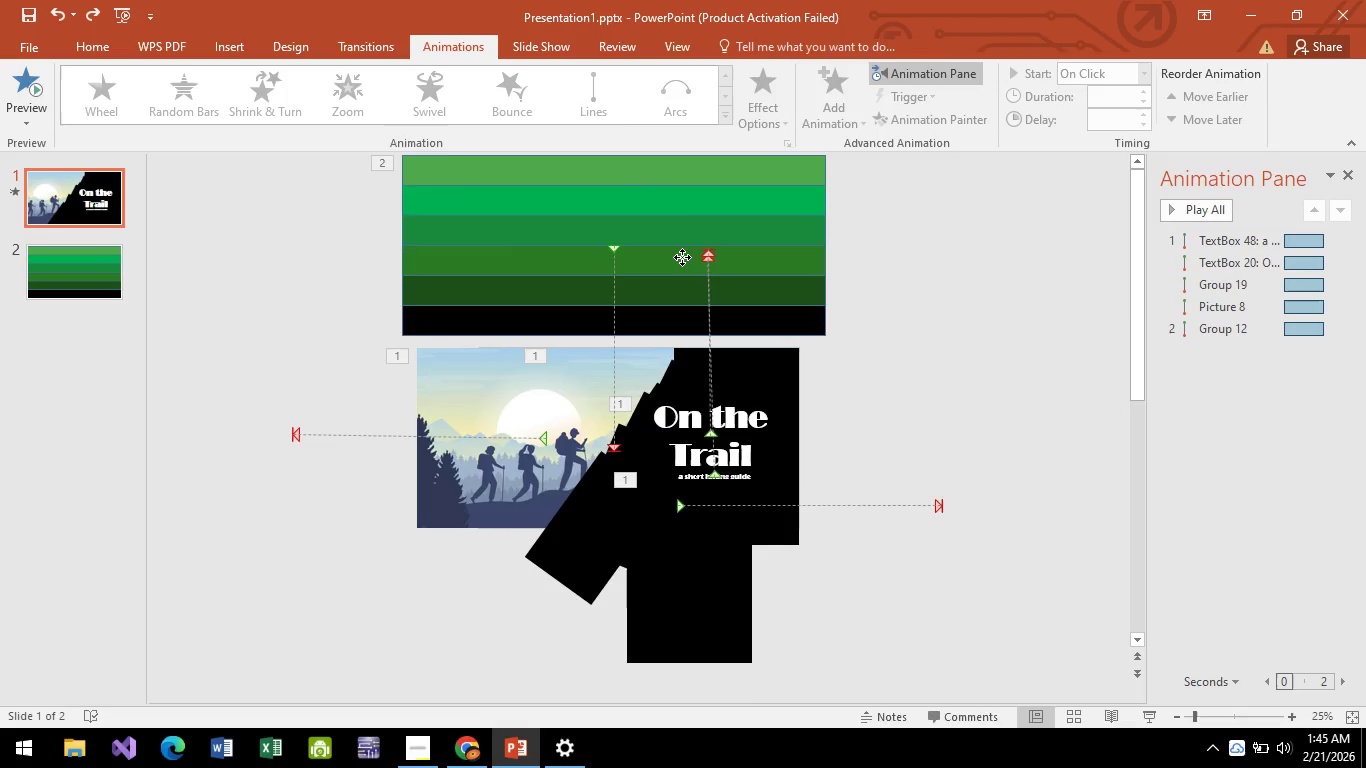 
left_click([682, 257])
 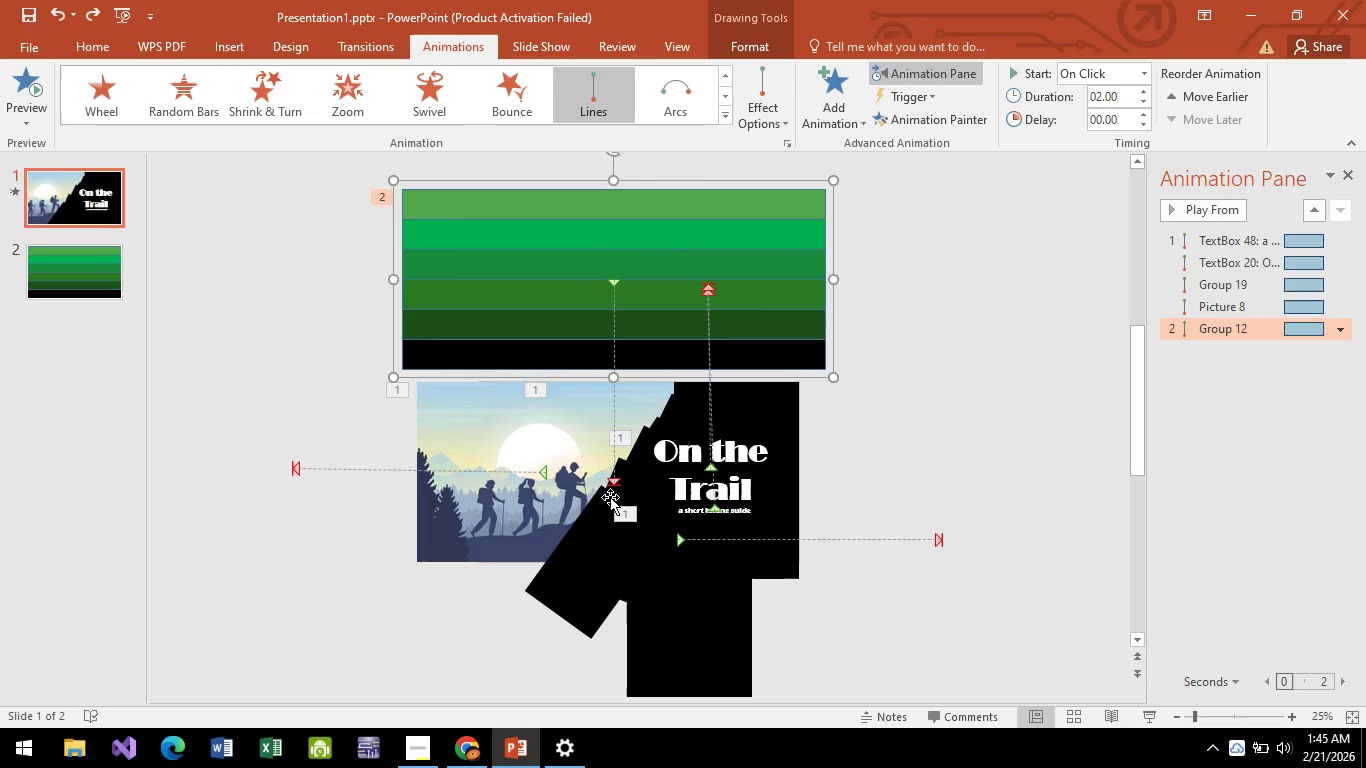 
left_click([614, 485])
 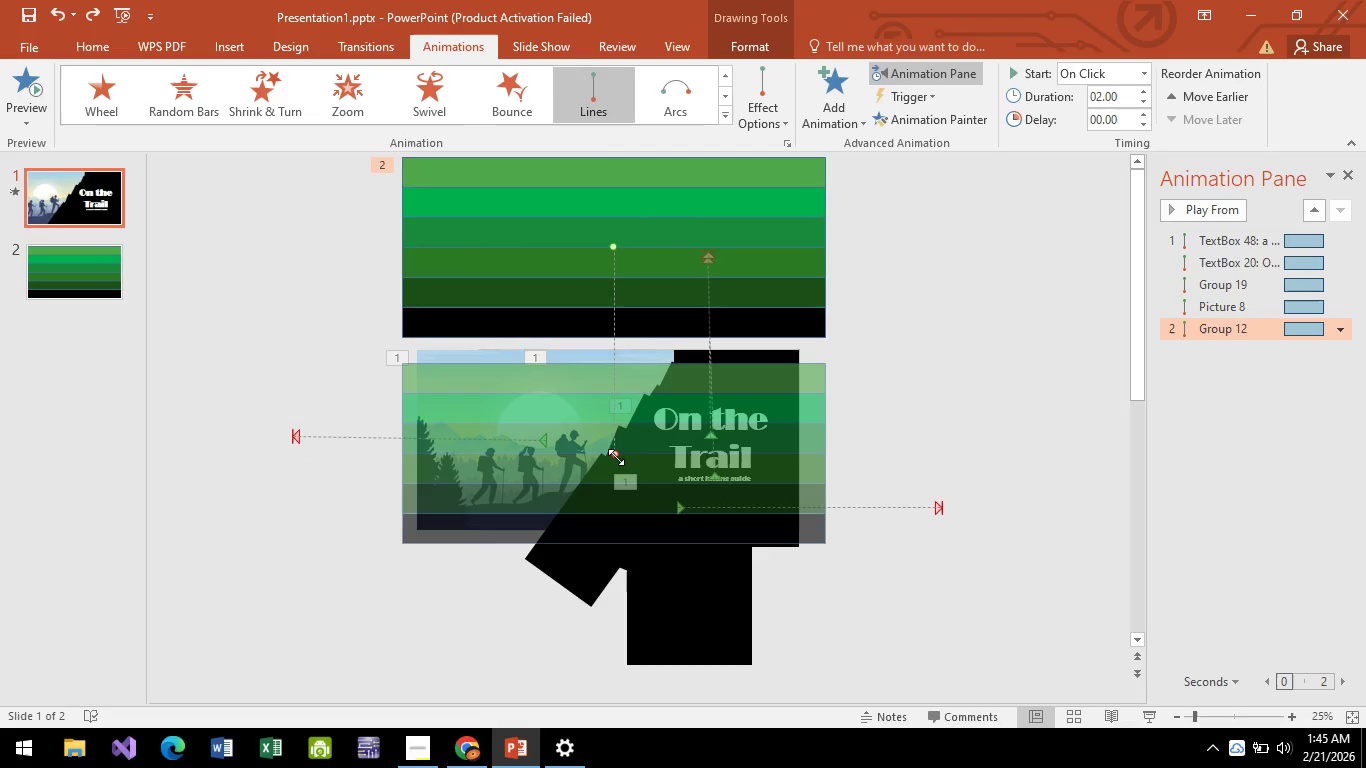 
left_click_drag(start_coordinate=[614, 455], to_coordinate=[607, 437])
 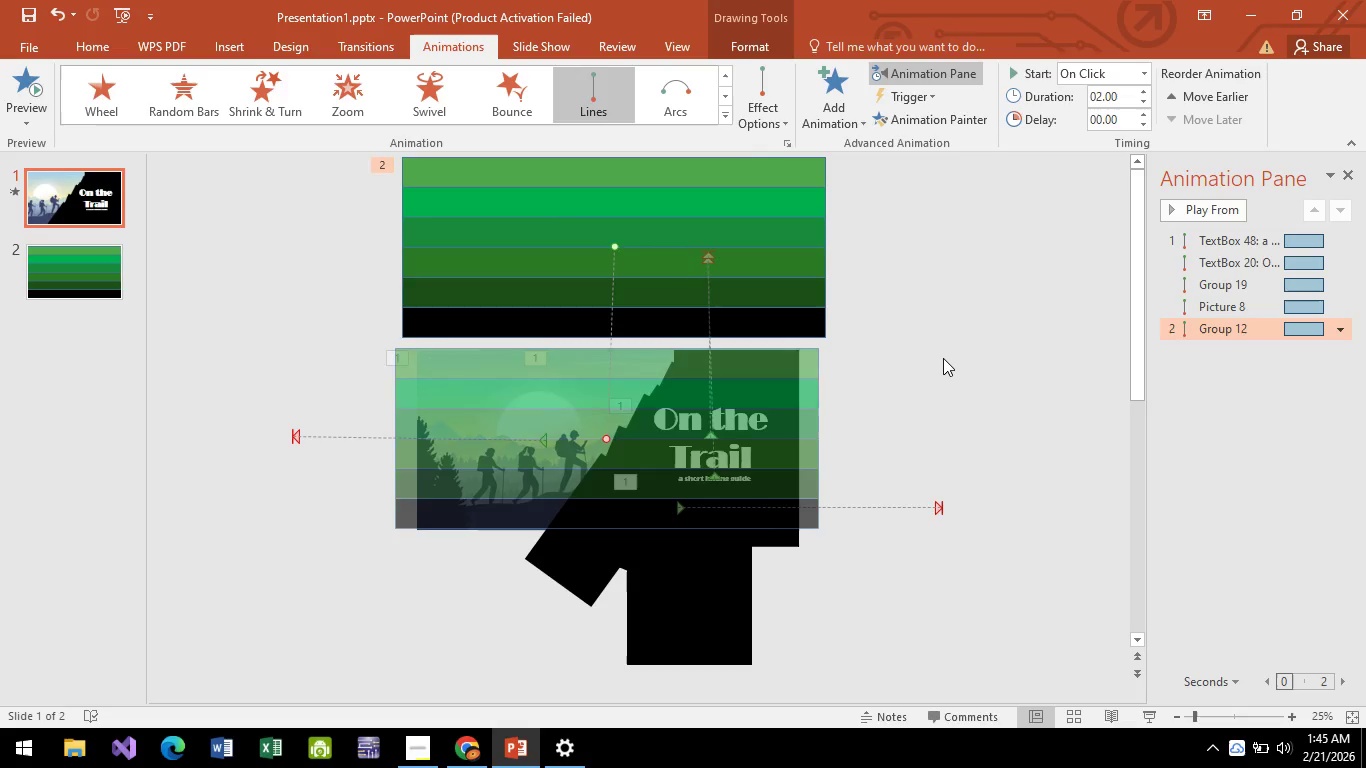 
left_click([943, 358])
 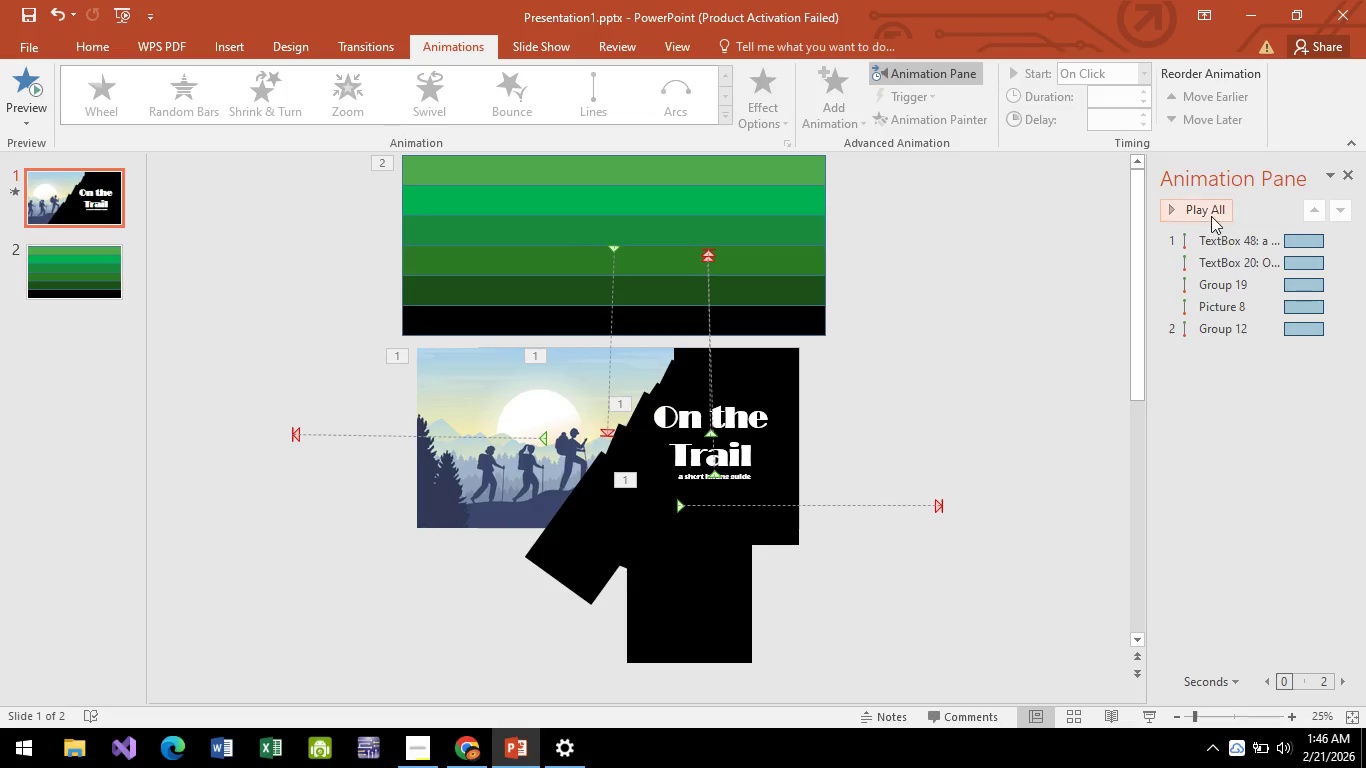 
left_click([1191, 201])
 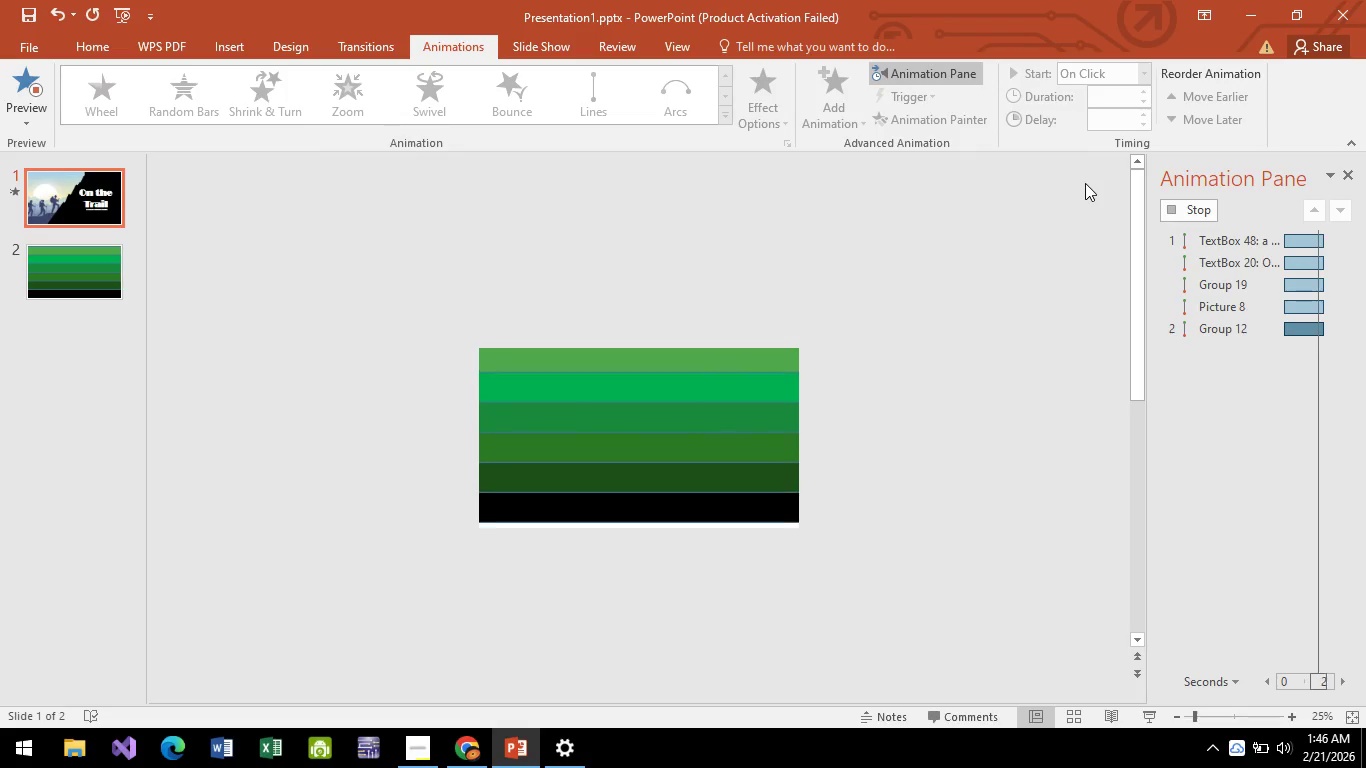 
wait(5.17)
 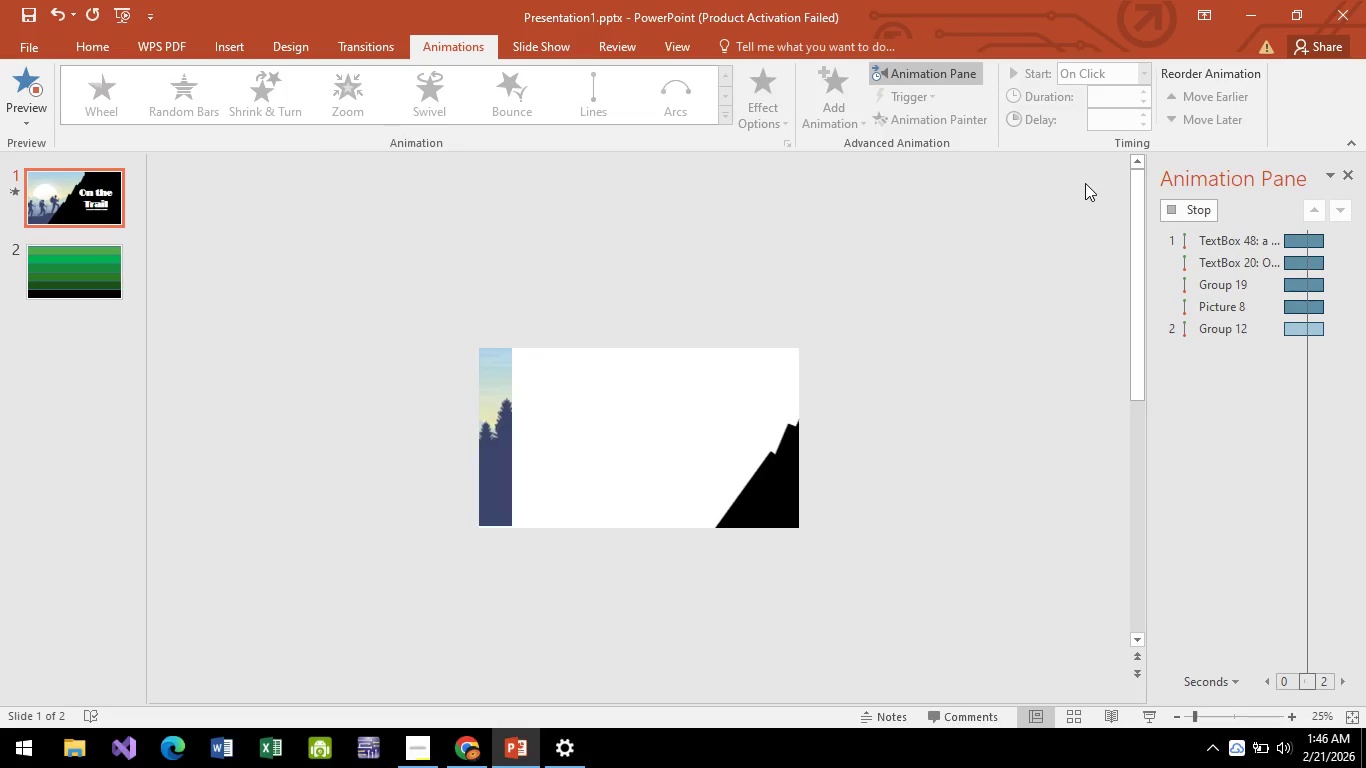 
left_click([1244, 327])
 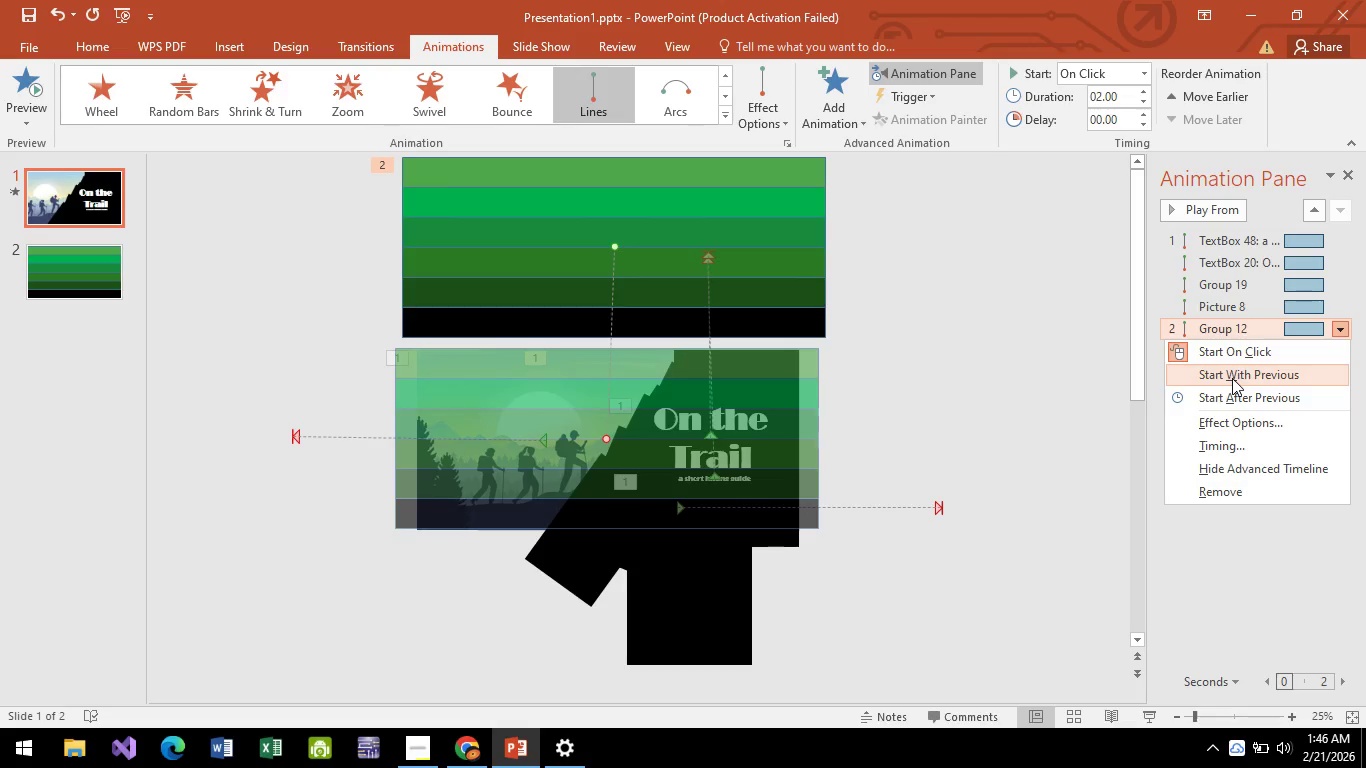 
left_click([1232, 378])
 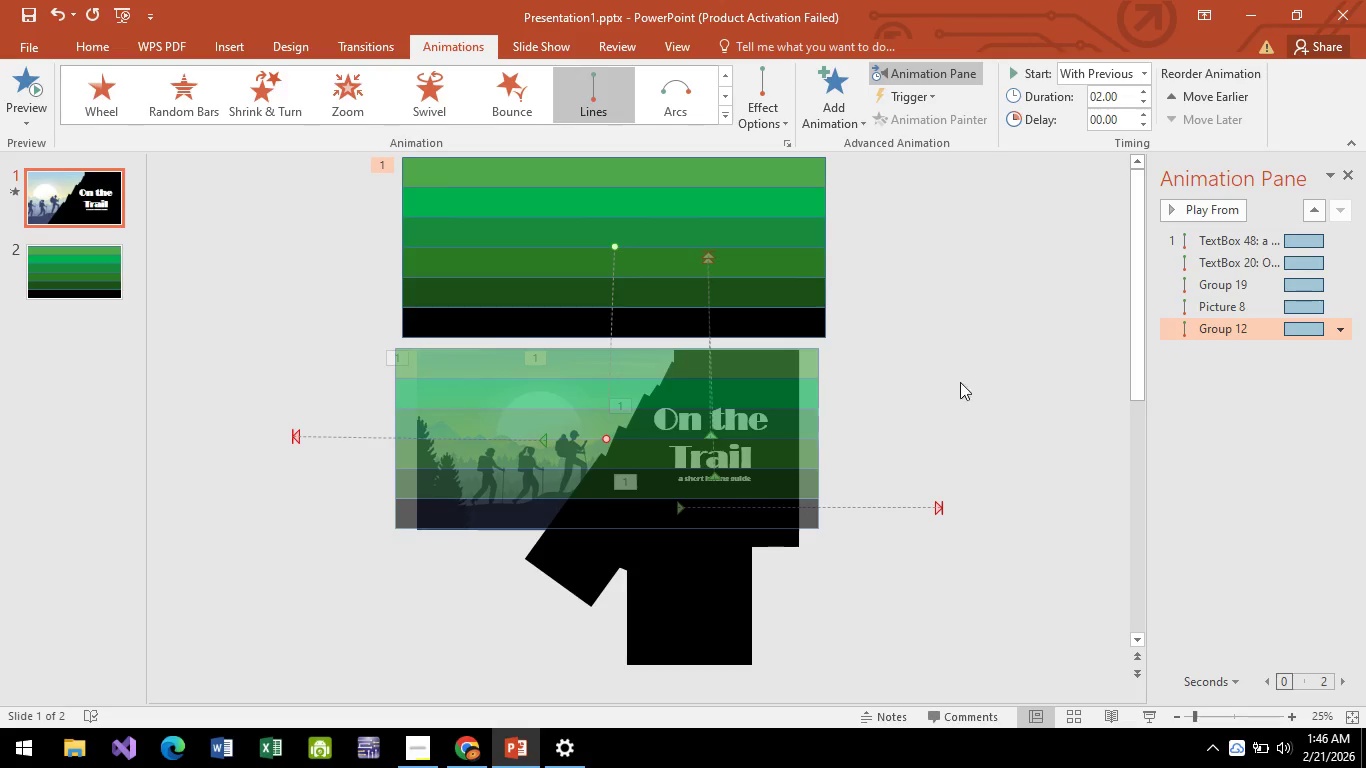 
left_click([998, 380])
 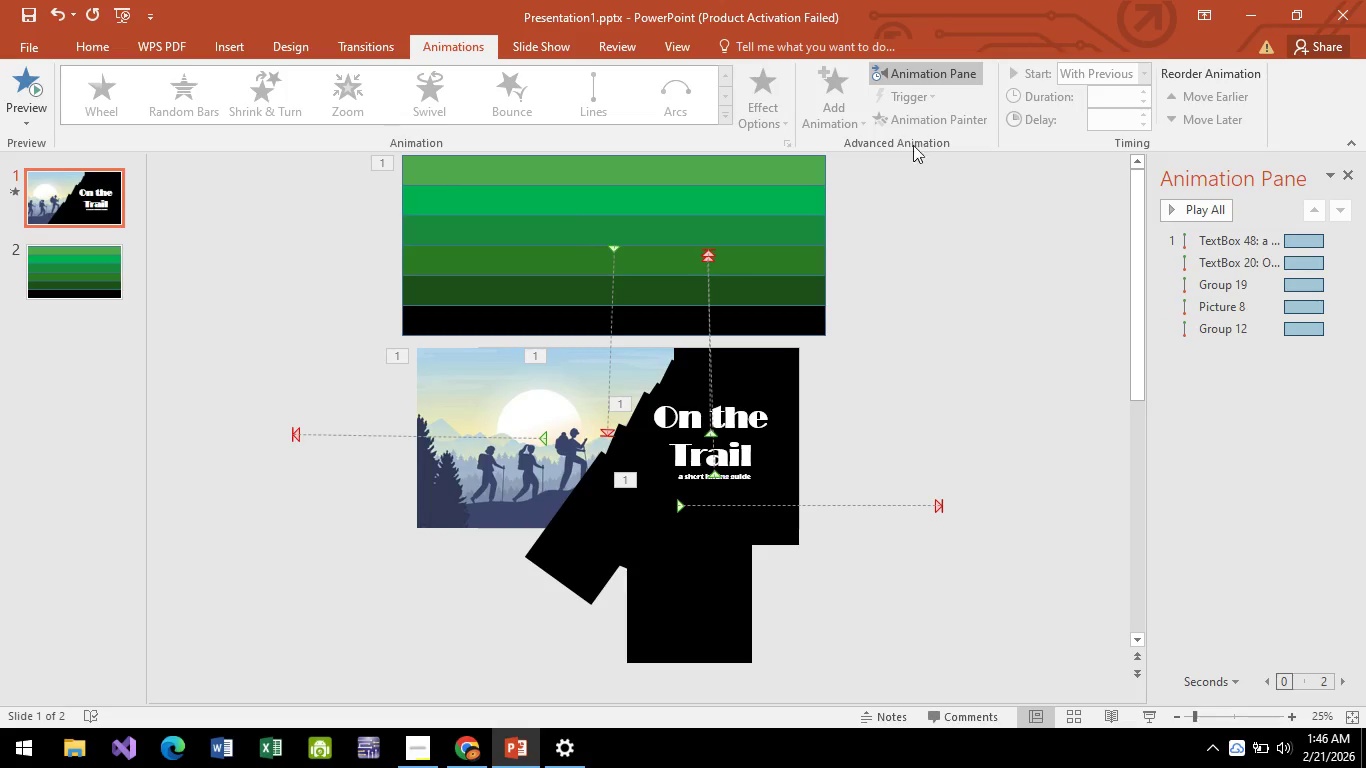 
mouse_move([489, 103])
 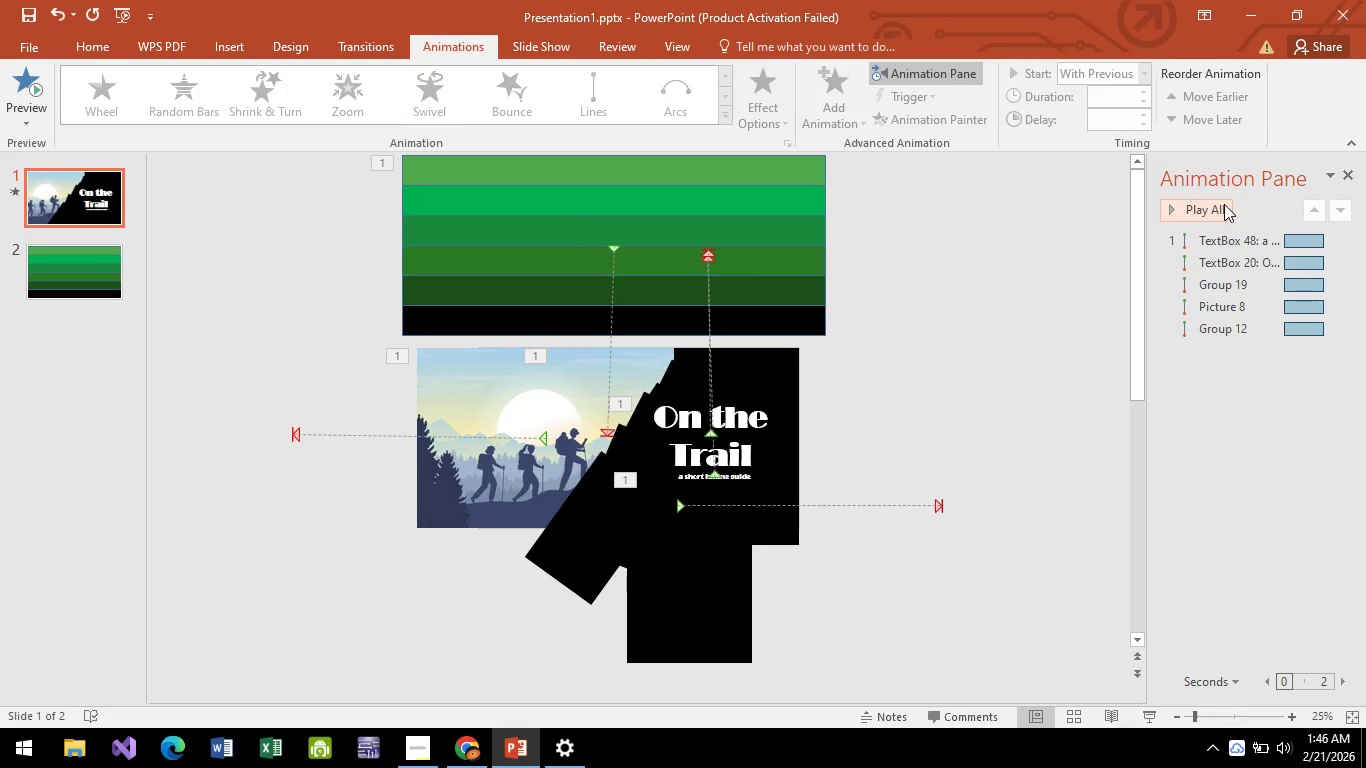 
left_click([1224, 204])
 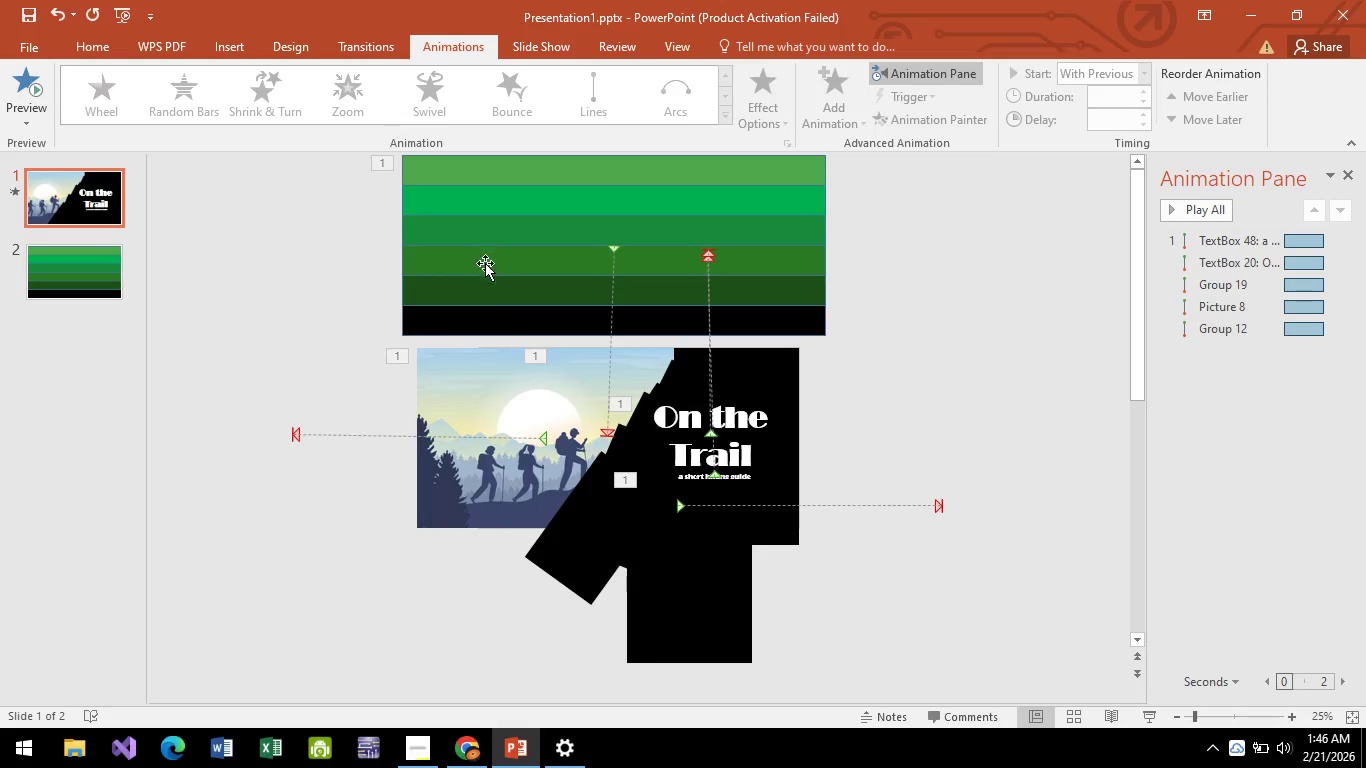 
wait(5.06)
 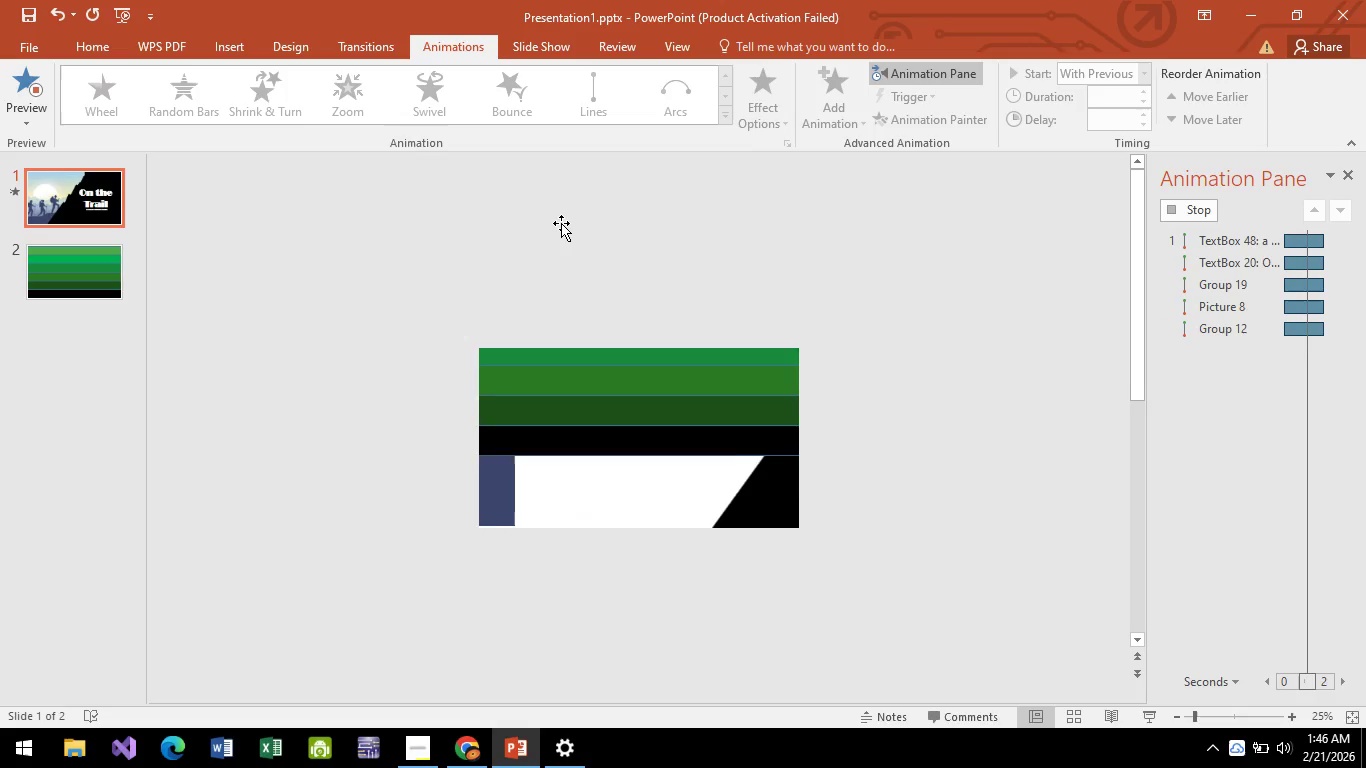 
left_click([499, 263])
 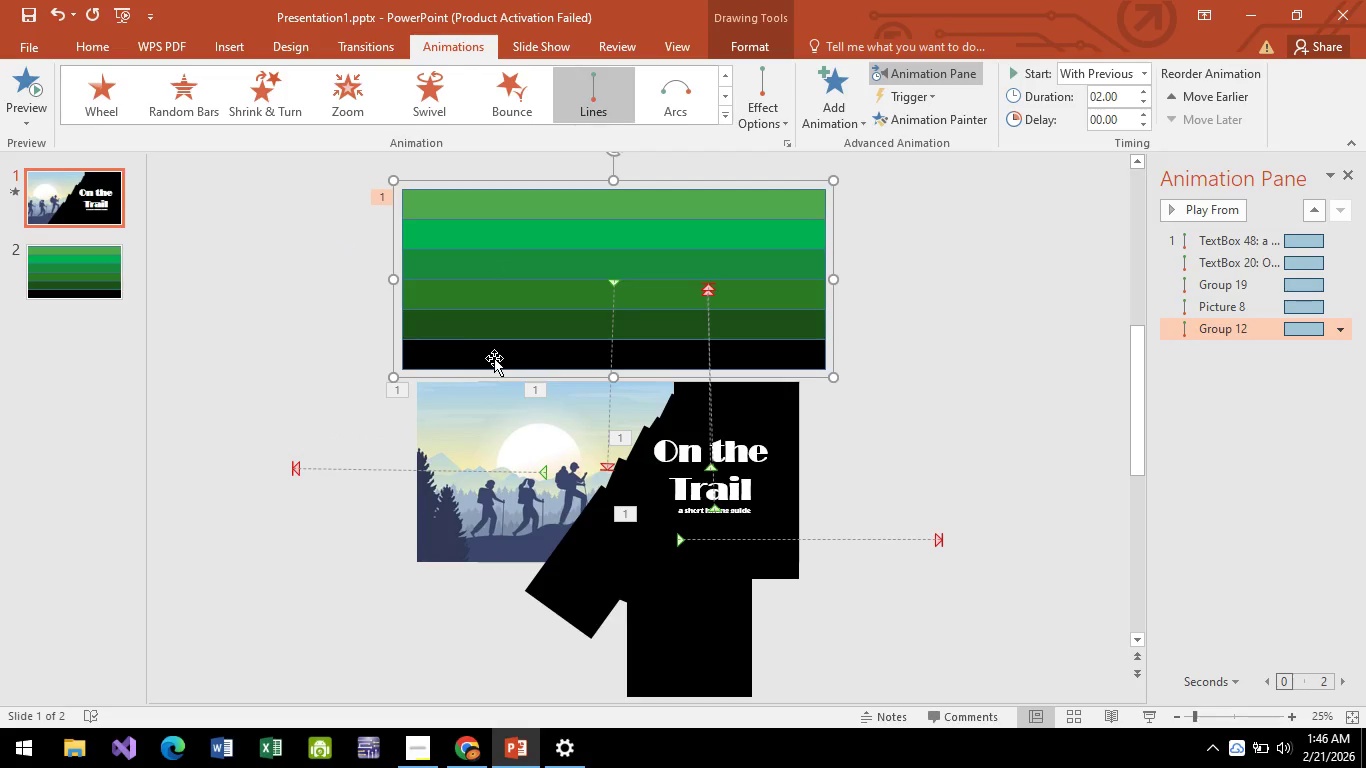 
left_click([494, 359])
 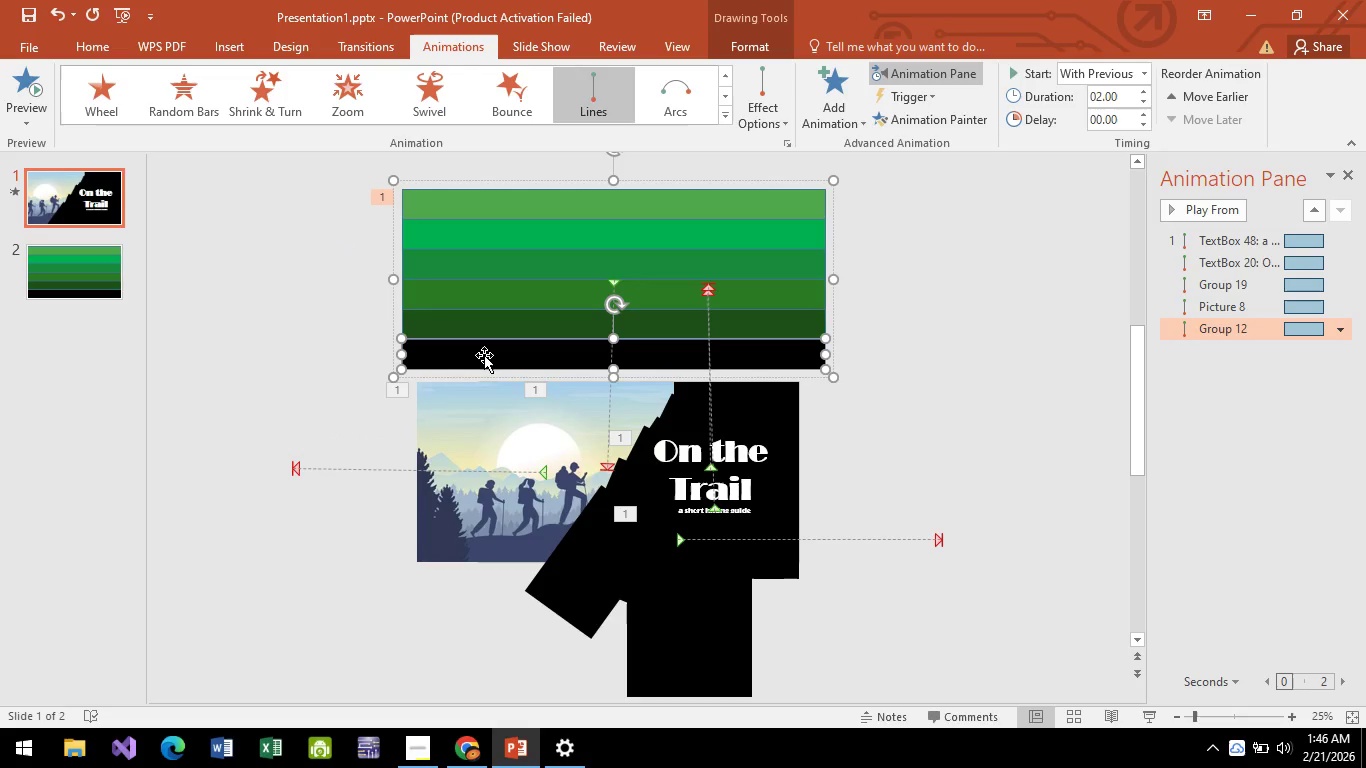 
right_click([484, 355])
 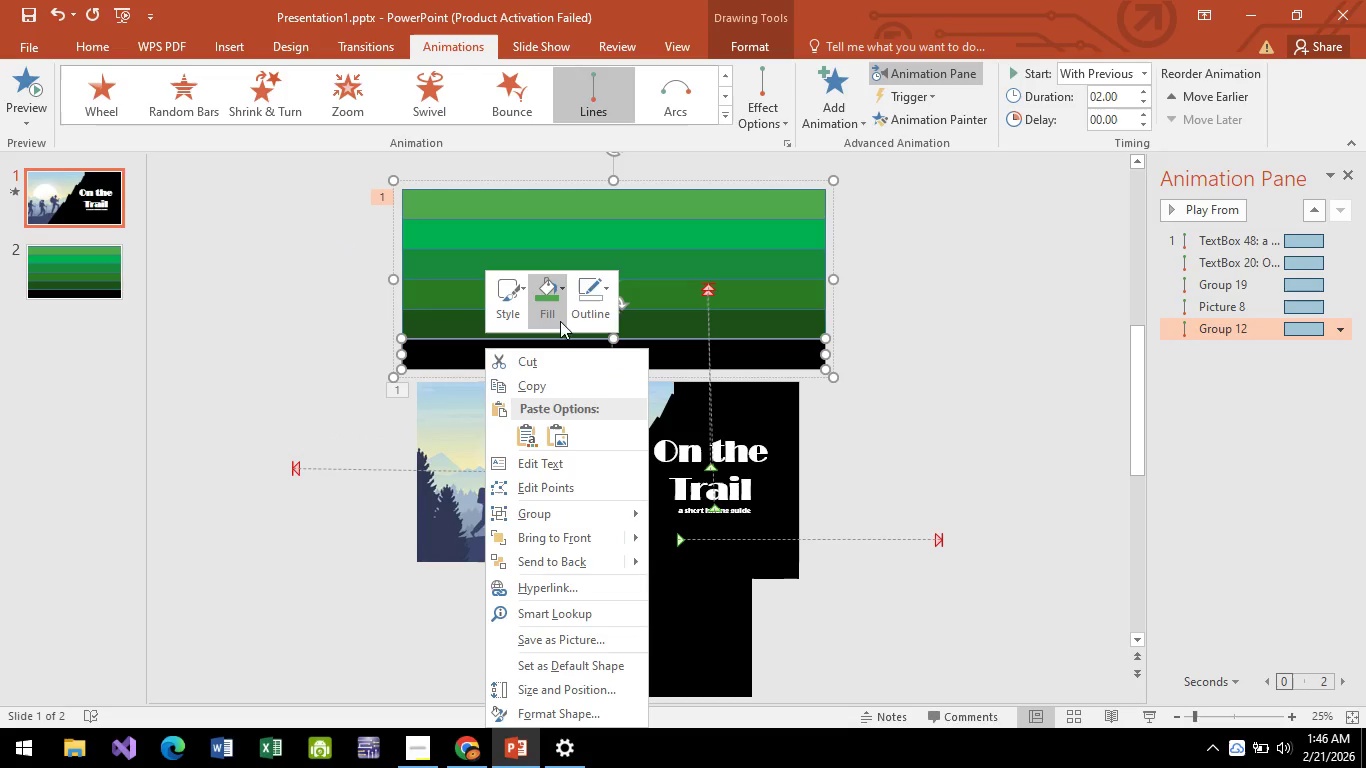 
left_click([576, 308])
 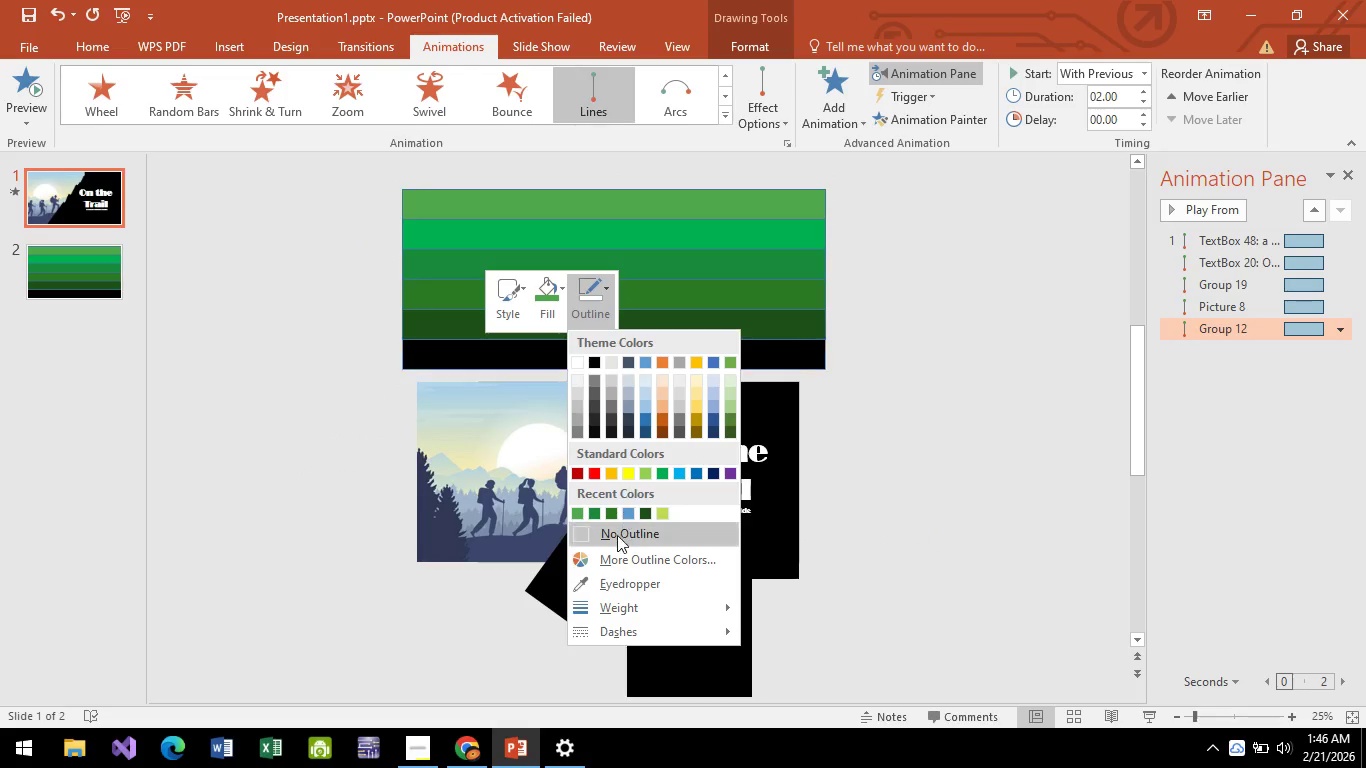 
left_click([616, 537])
 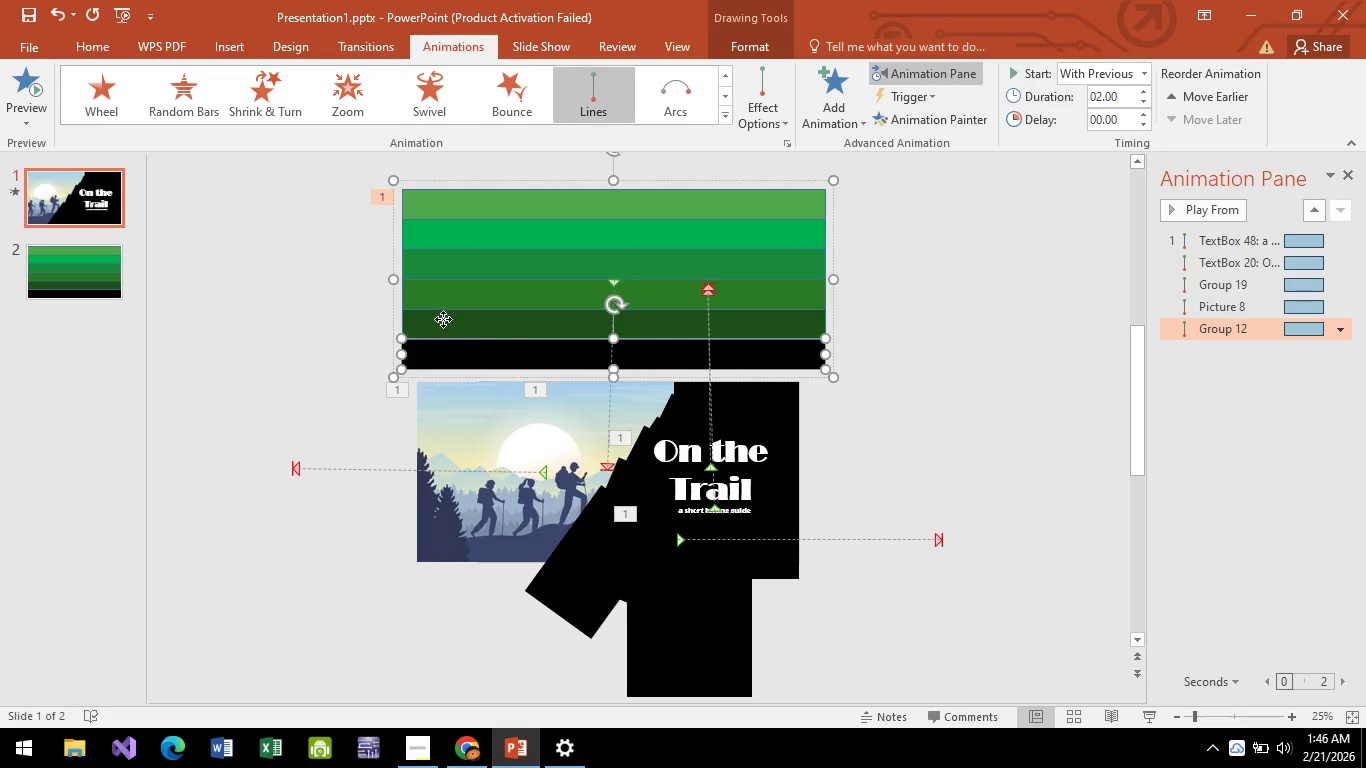 
left_click([443, 319])
 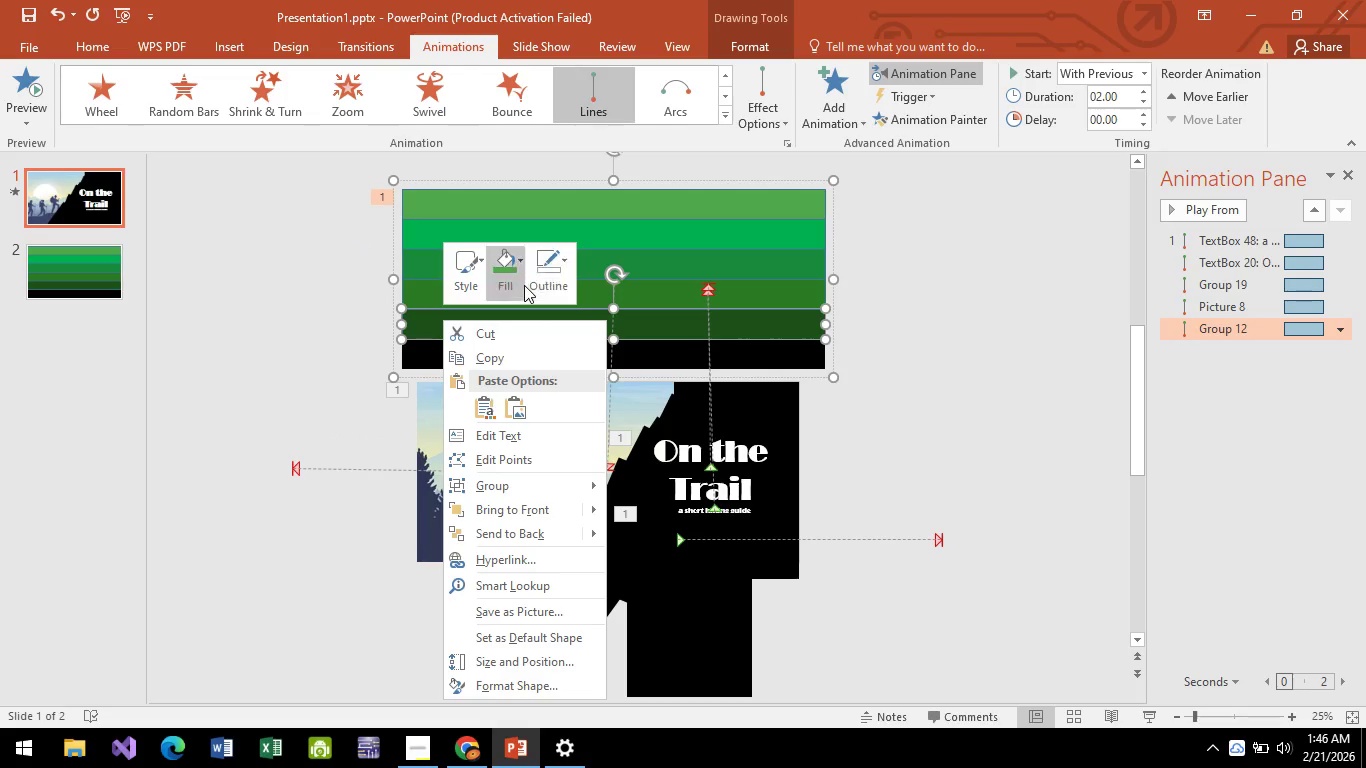 
left_click([545, 266])
 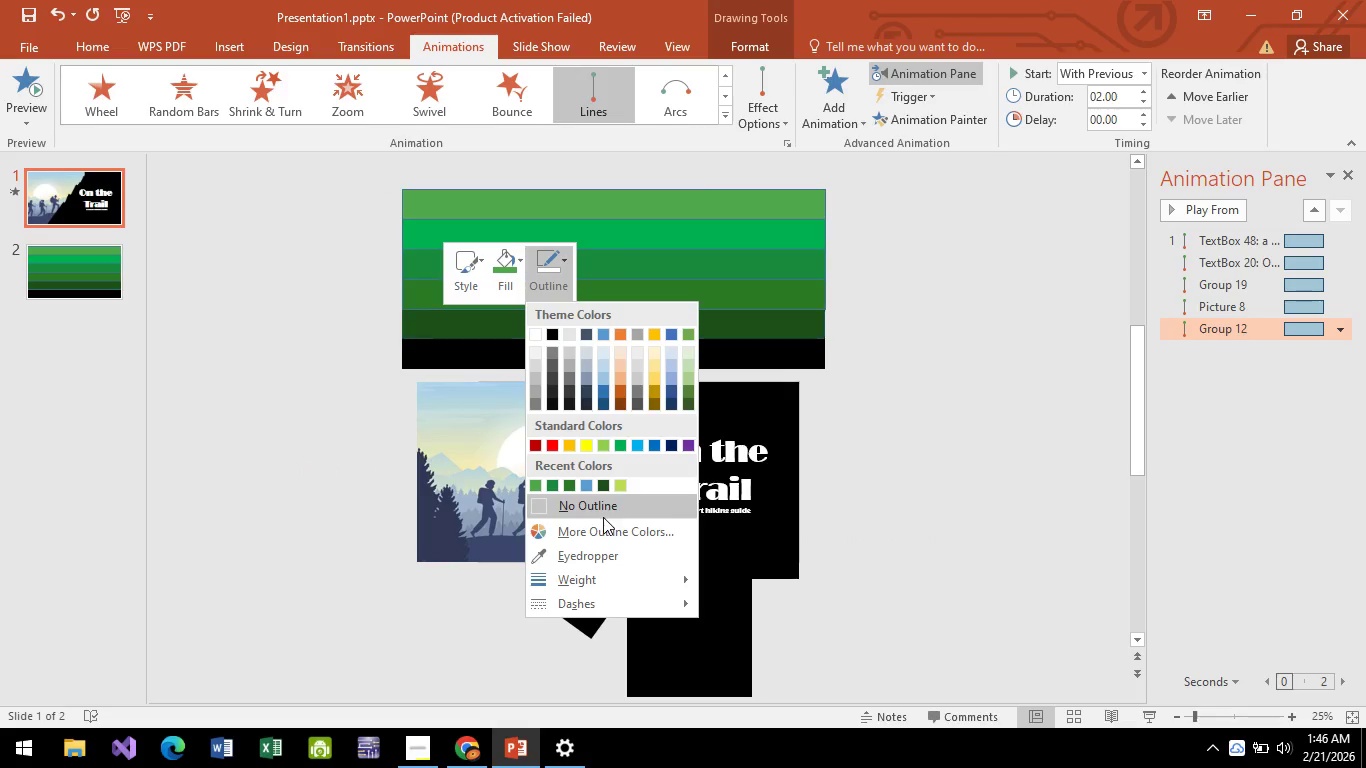 
left_click([601, 513])
 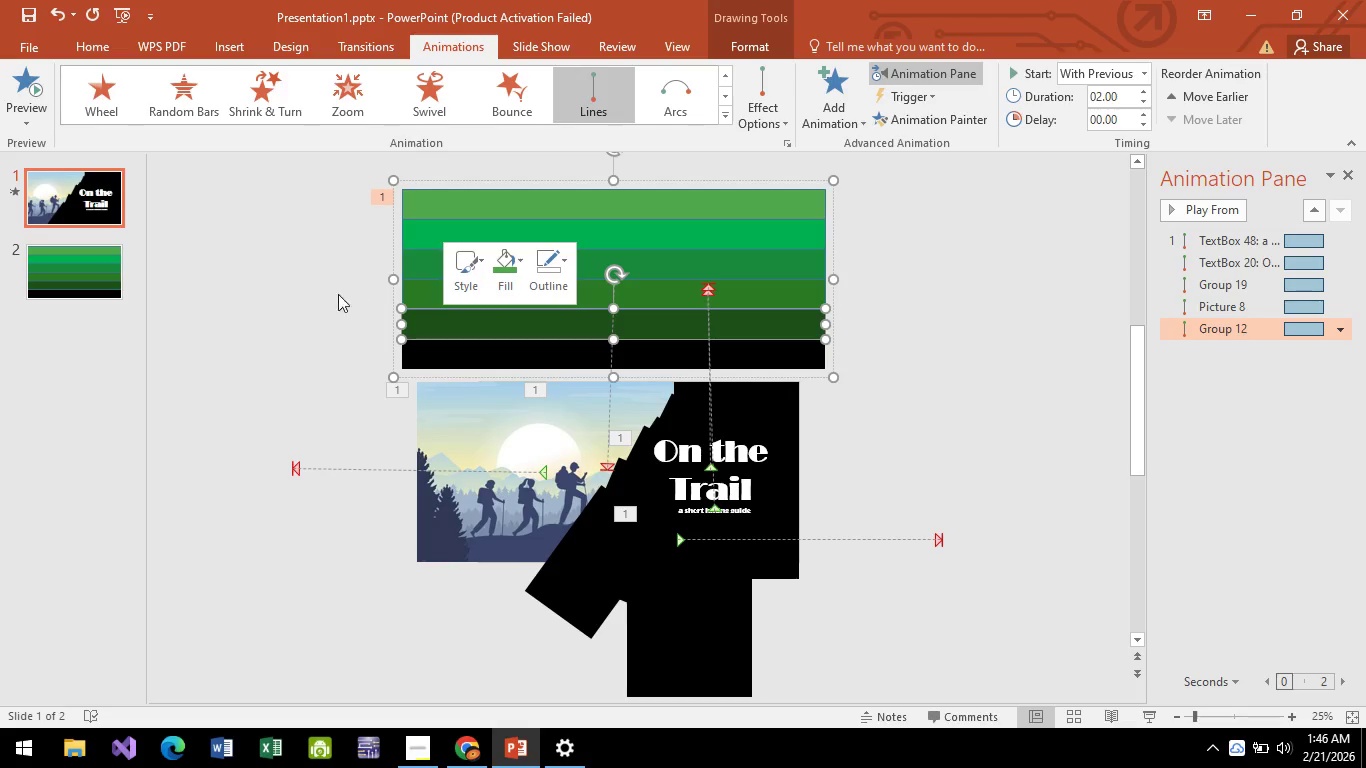 
left_click([303, 289])
 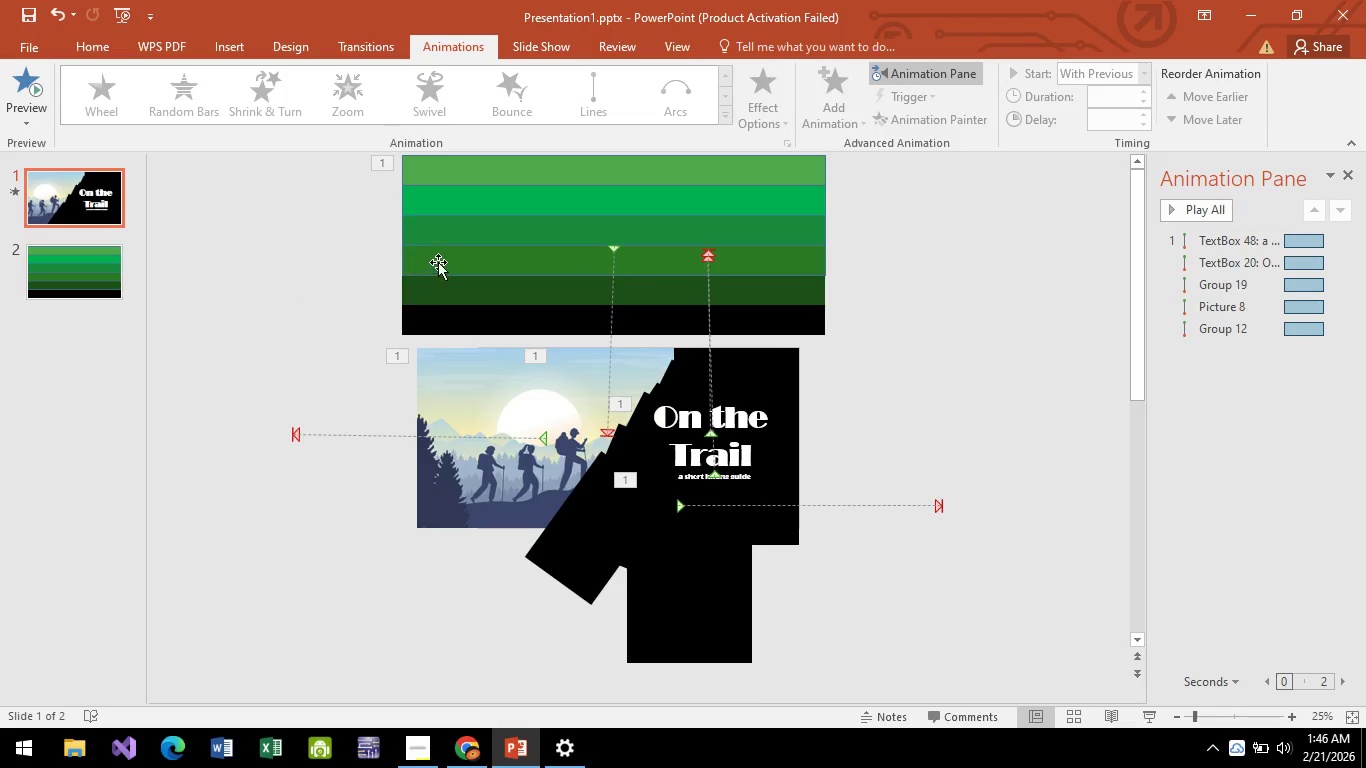 
left_click([438, 262])
 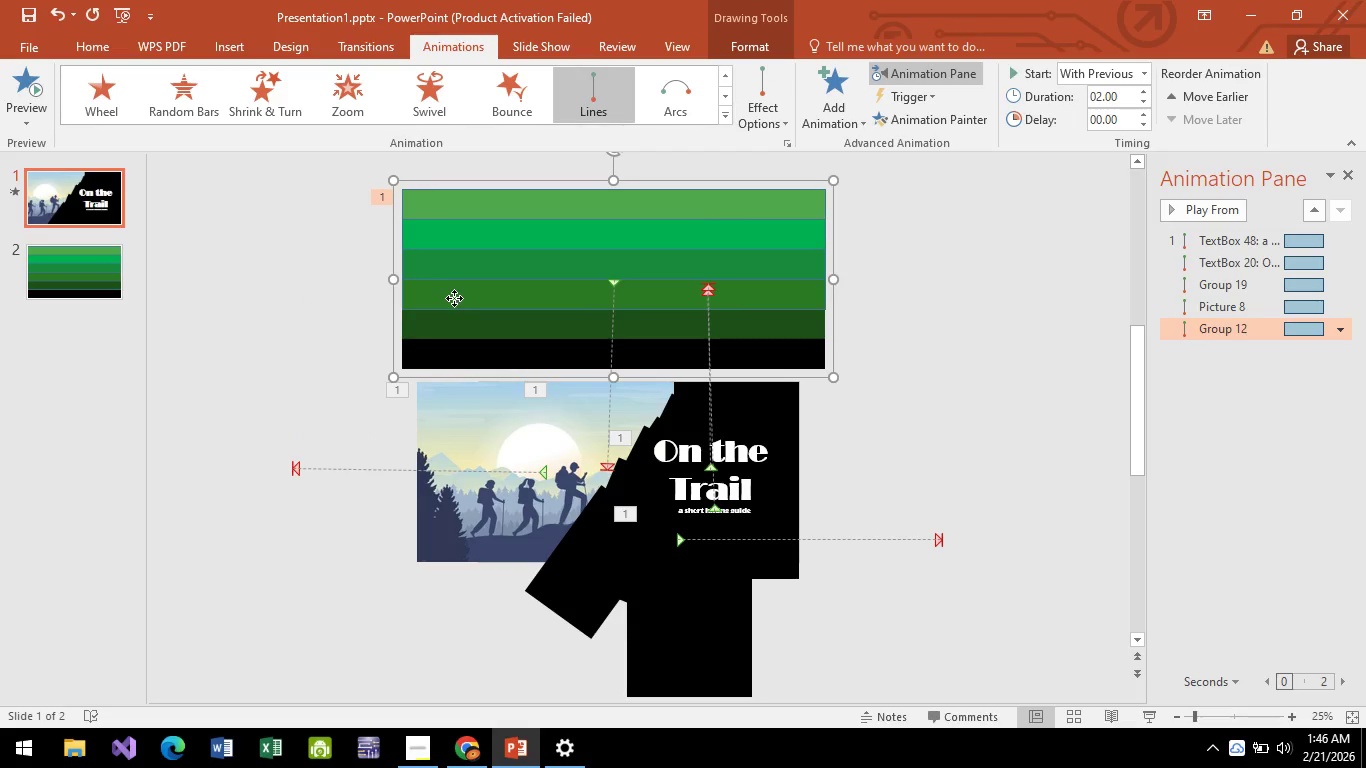 
left_click([454, 298])
 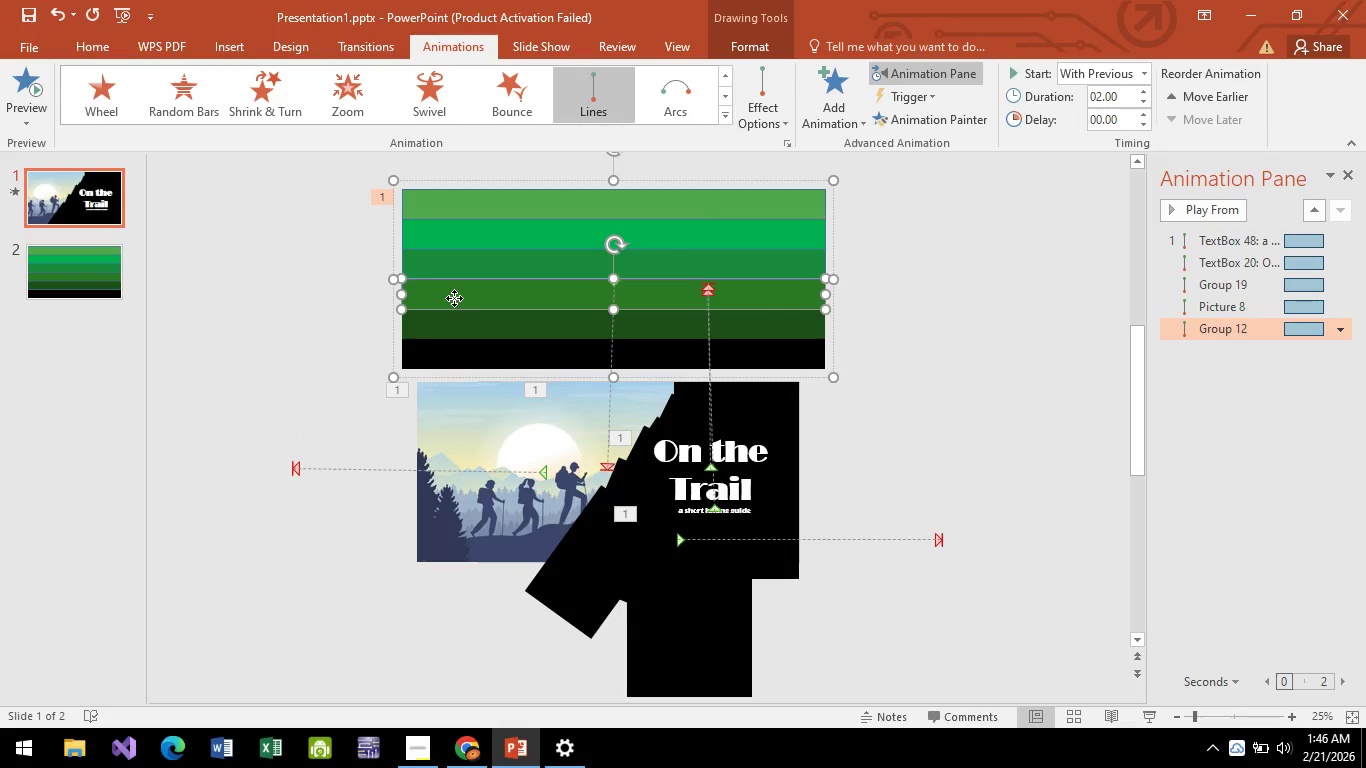 
right_click([454, 298])
 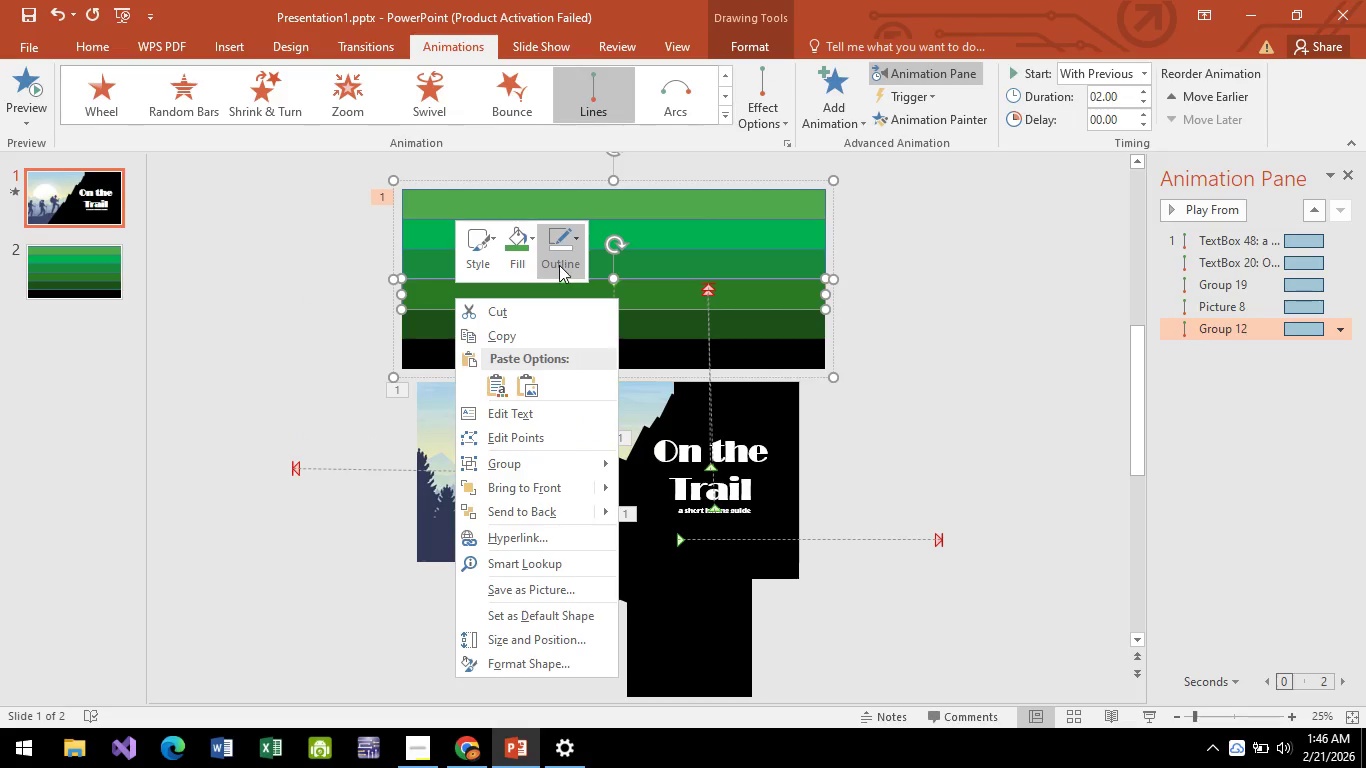 
left_click([560, 253])
 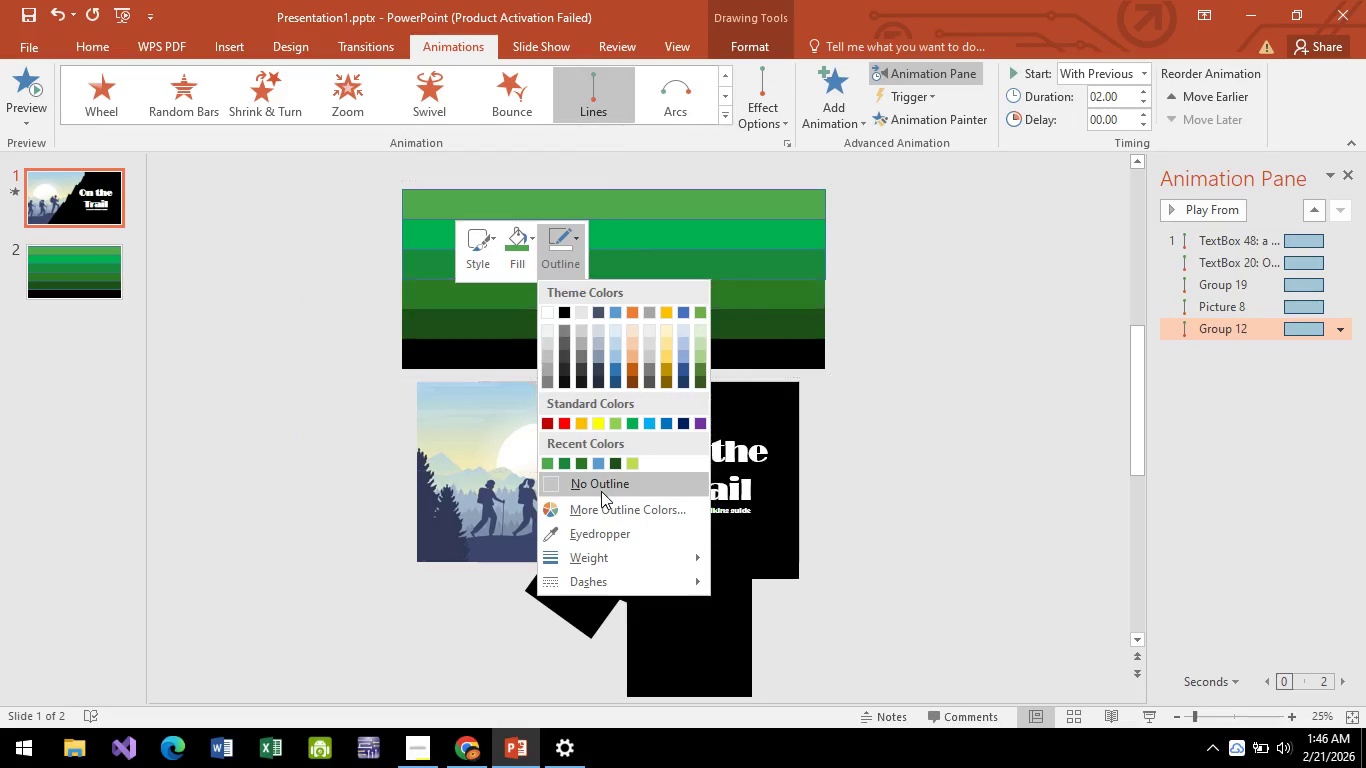 
left_click([601, 491])
 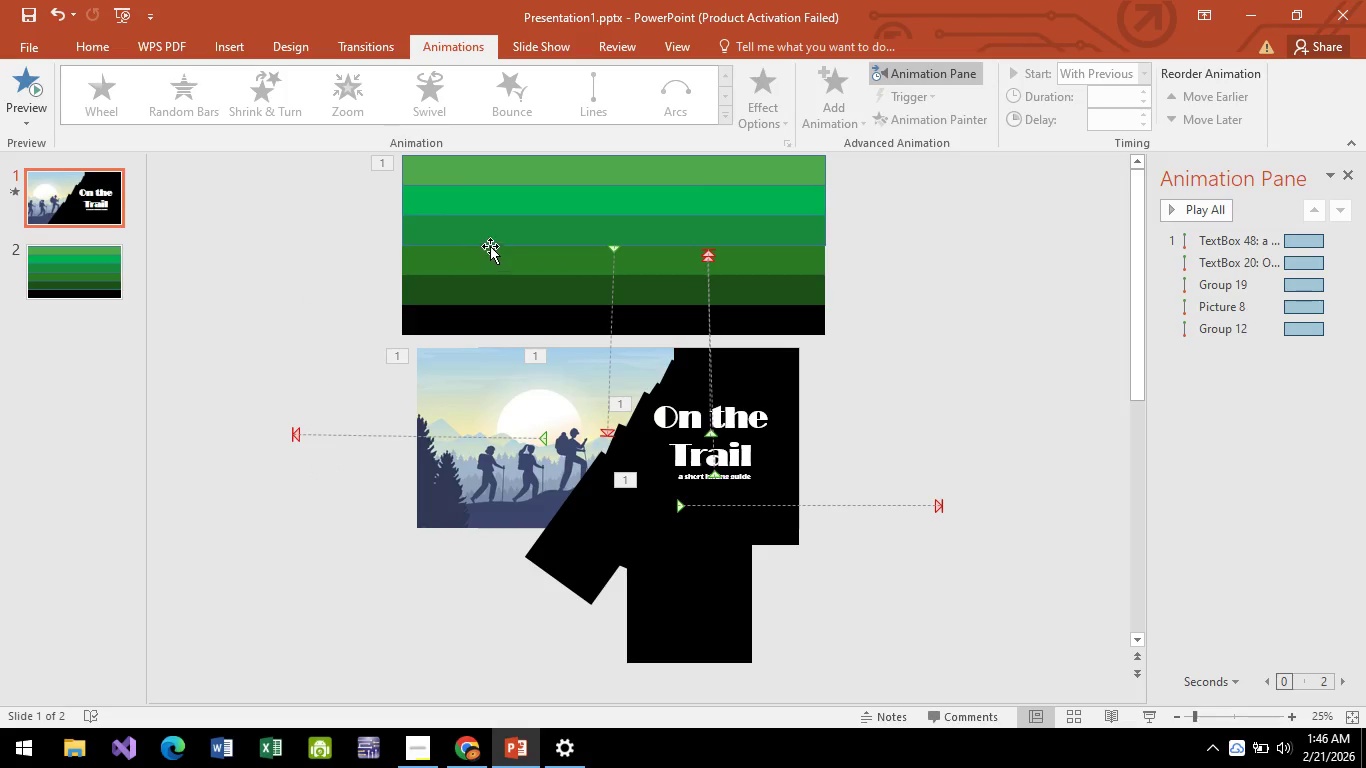 
left_click([500, 235])
 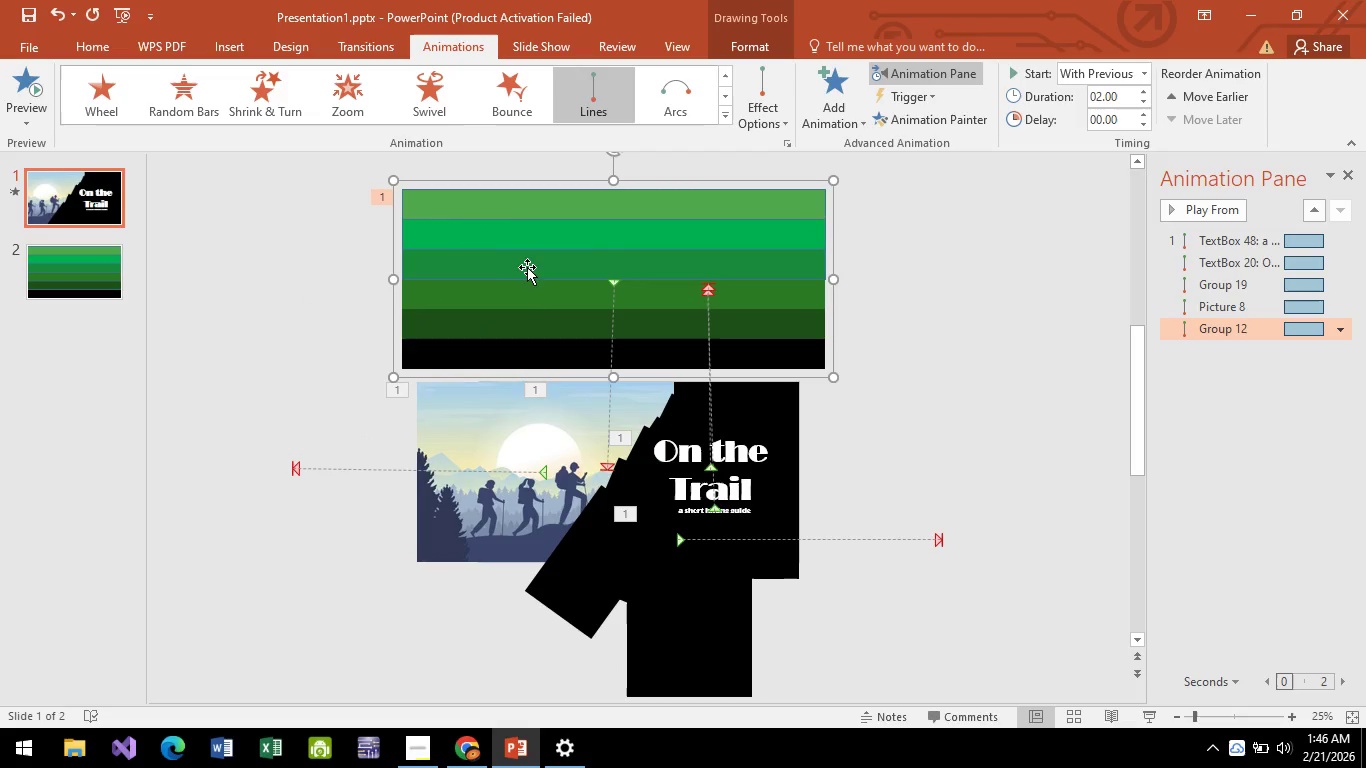 
left_click([527, 266])
 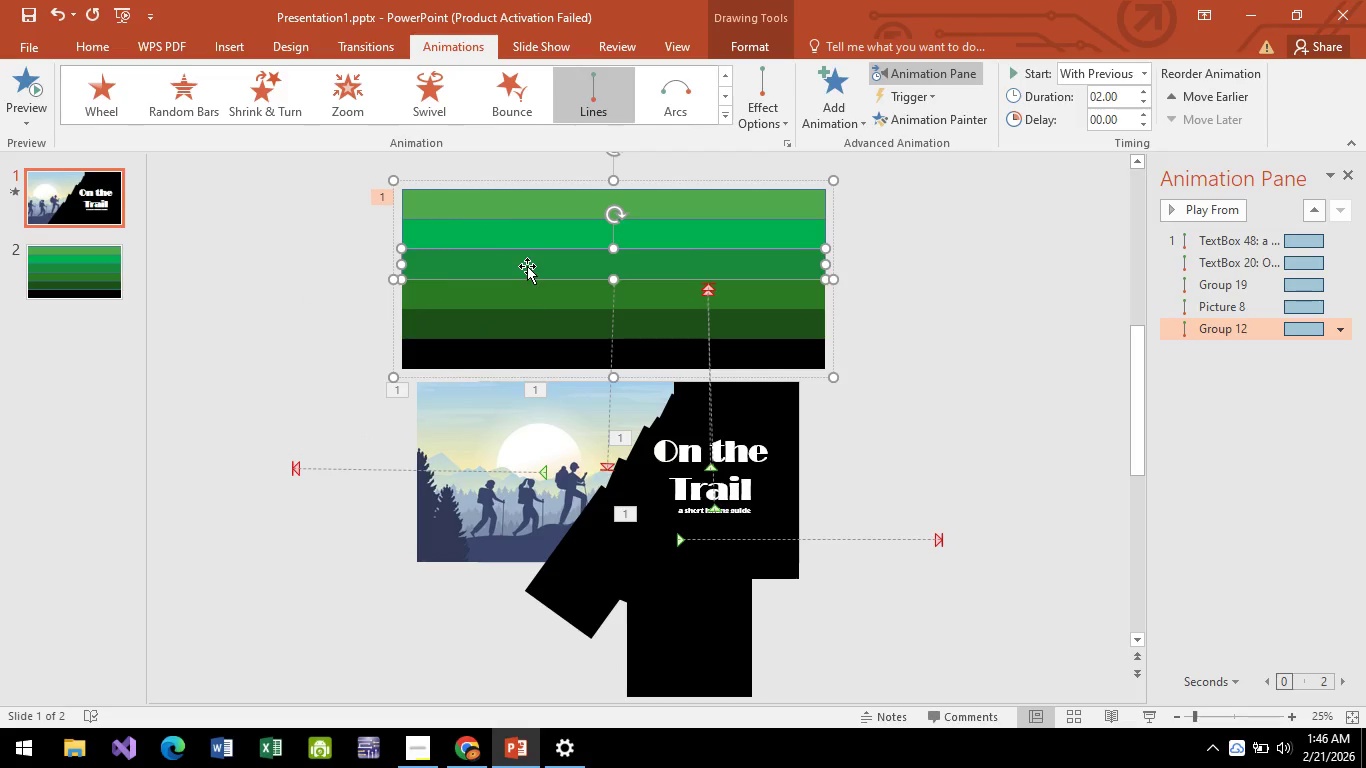 
right_click([527, 266])
 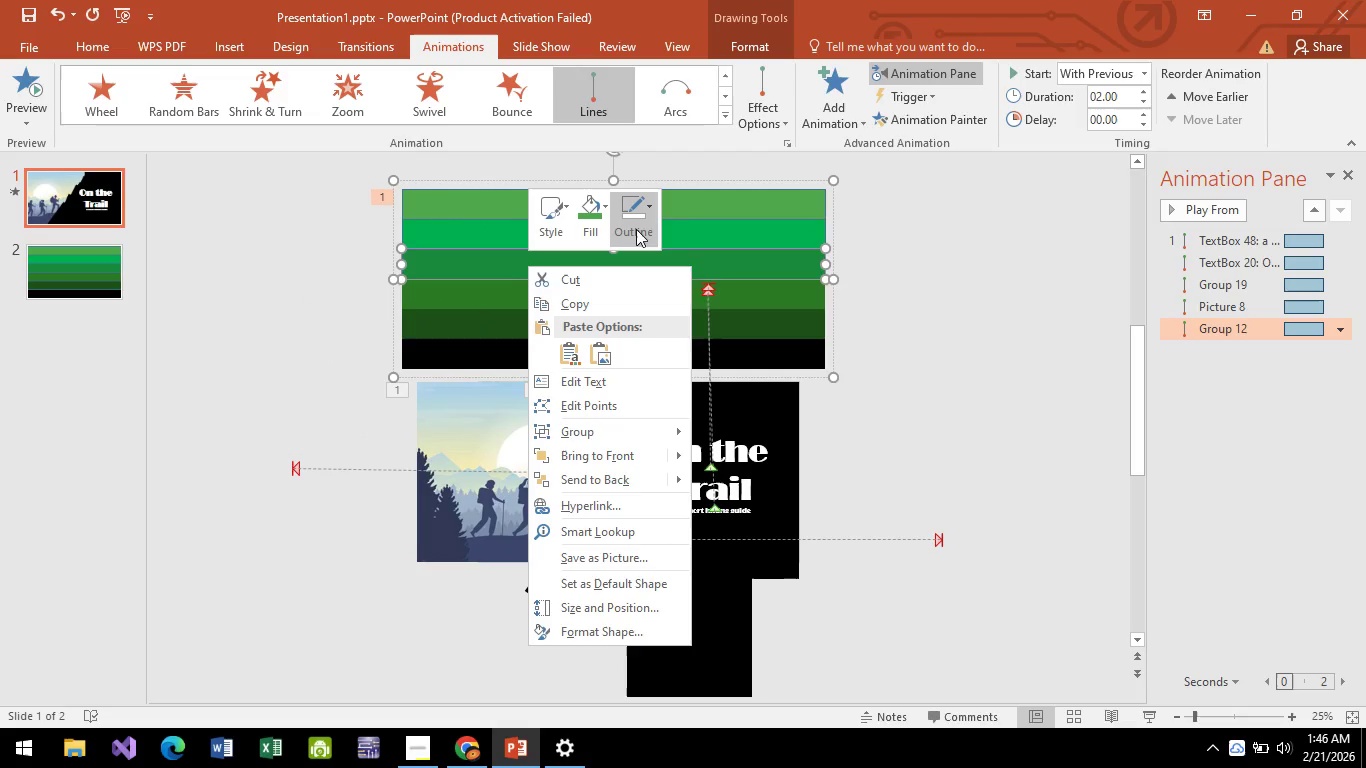 
left_click([635, 221])
 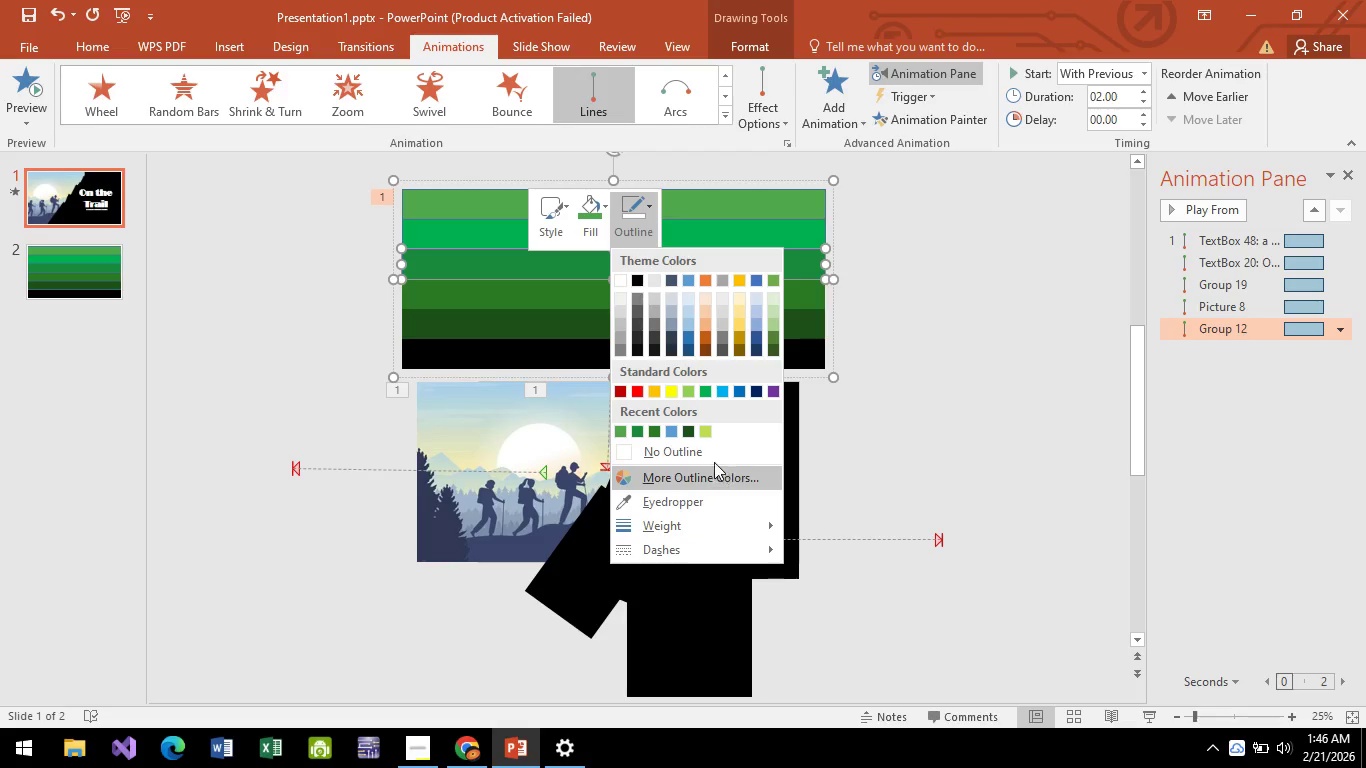 
left_click([708, 452])
 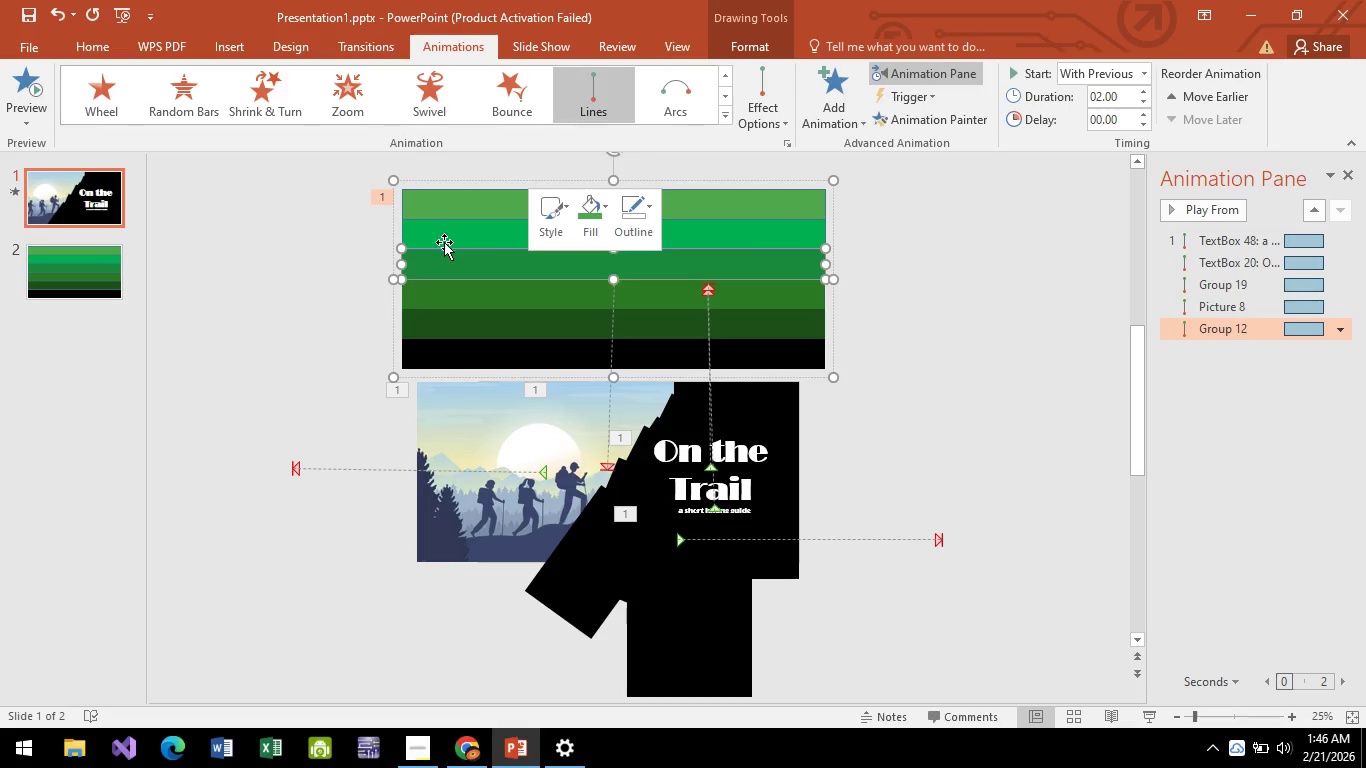 
left_click([444, 242])
 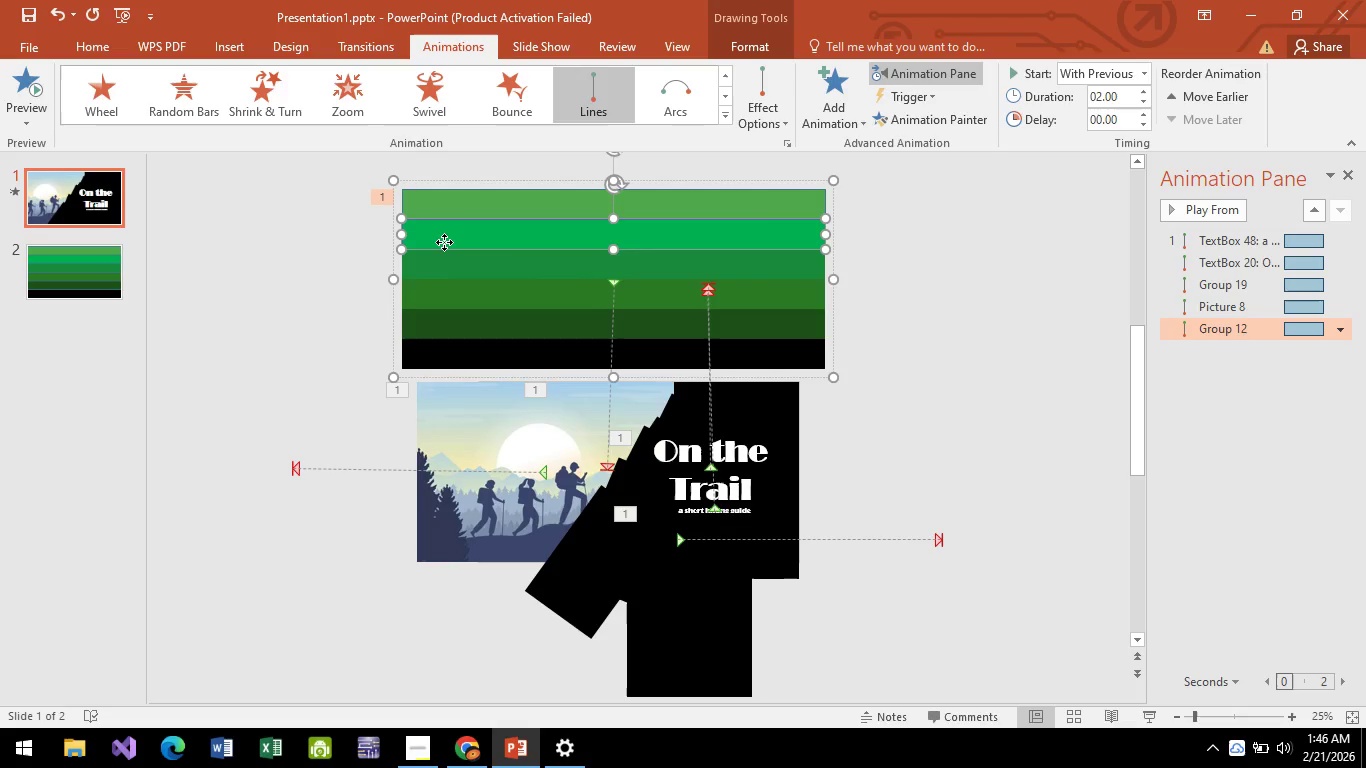 
right_click([444, 242])
 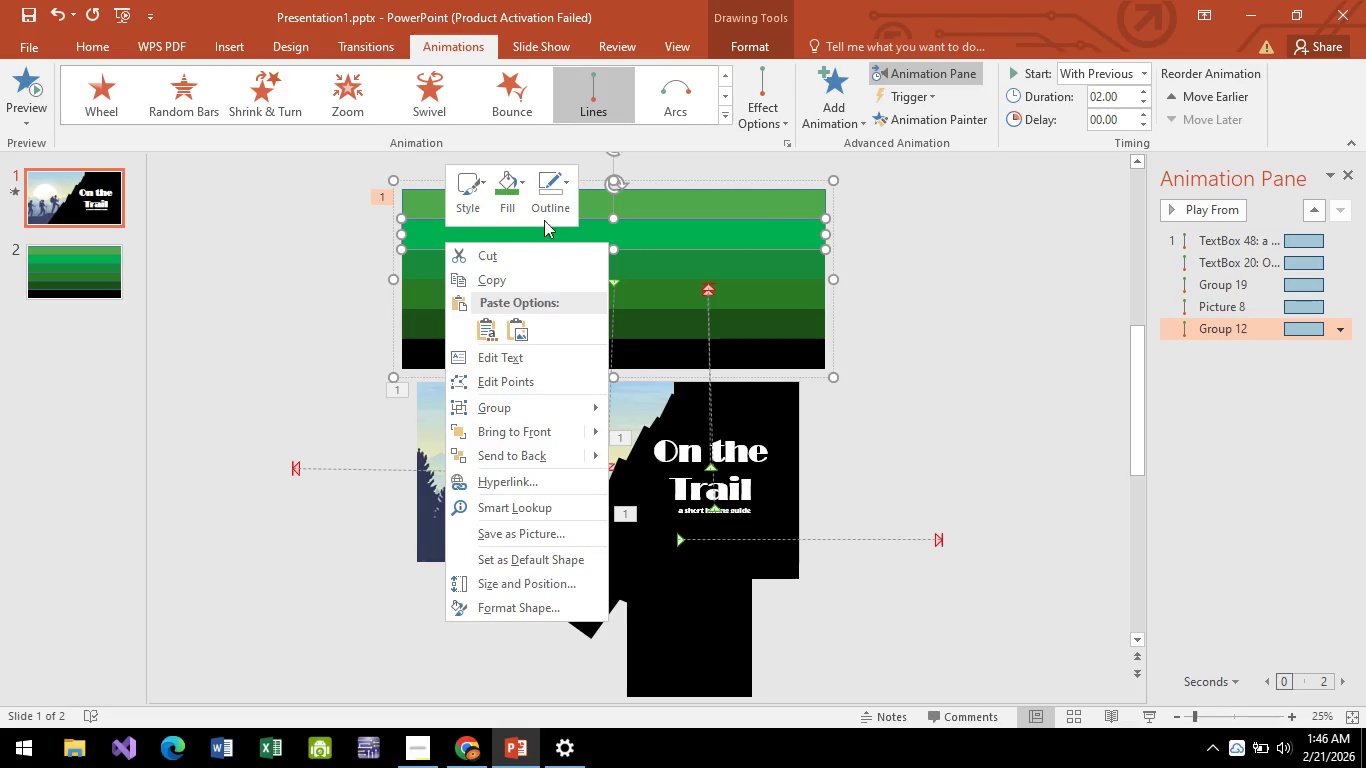 
left_click([543, 203])
 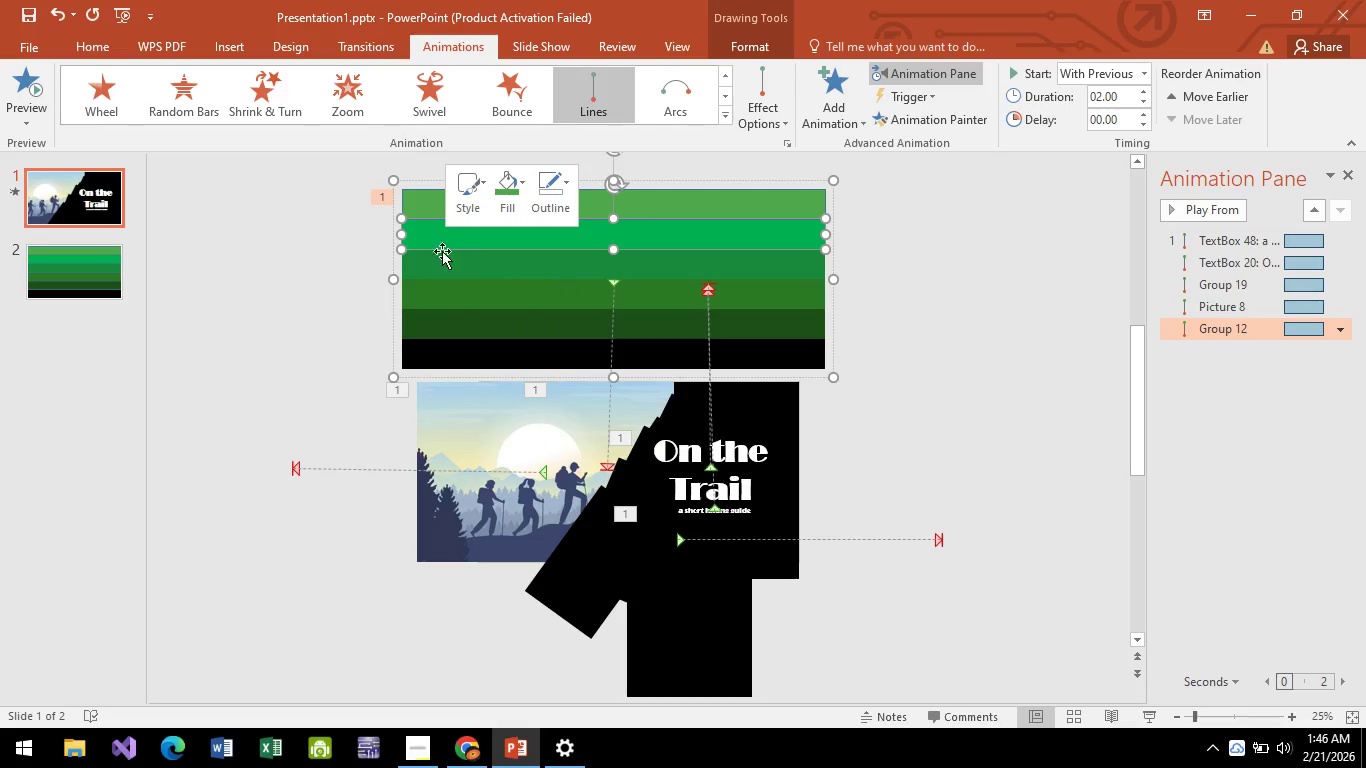 
left_click([418, 207])
 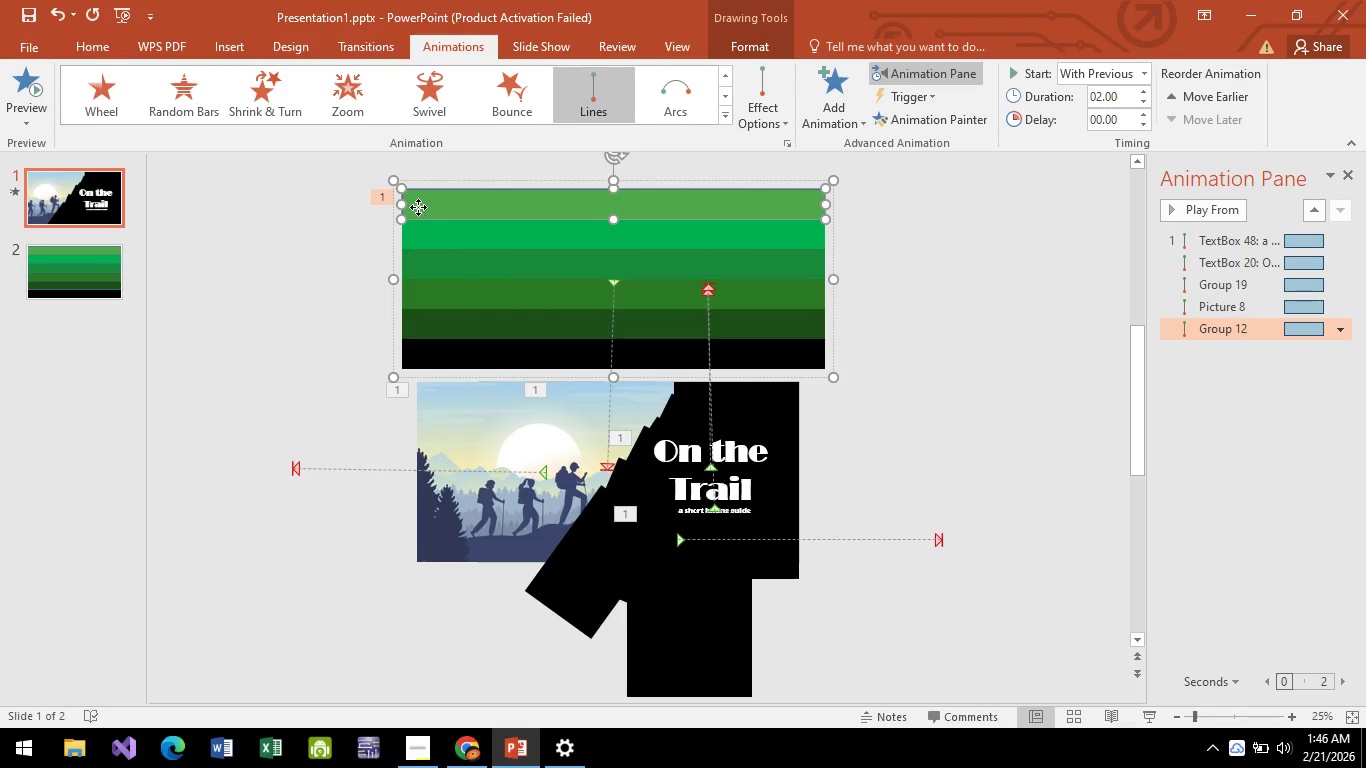 
right_click([418, 207])
 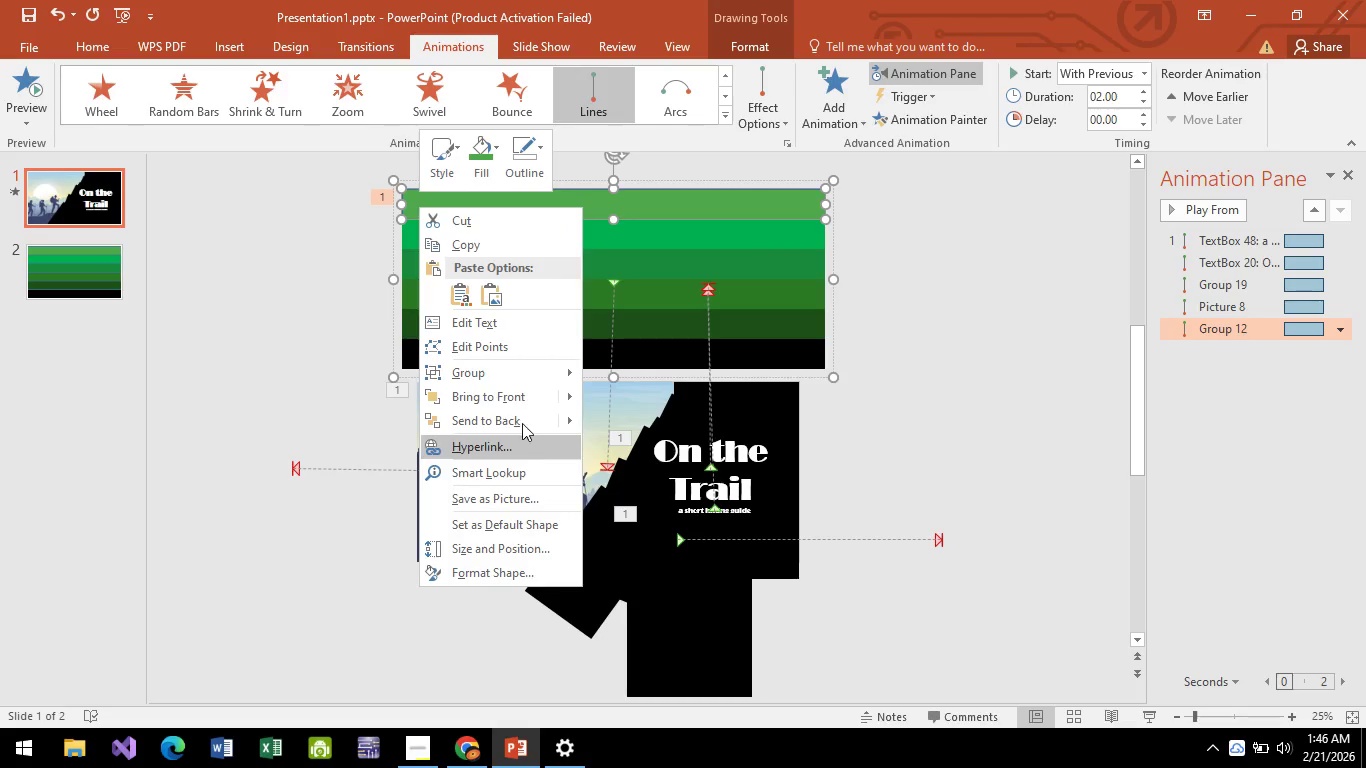 
wait(5.05)
 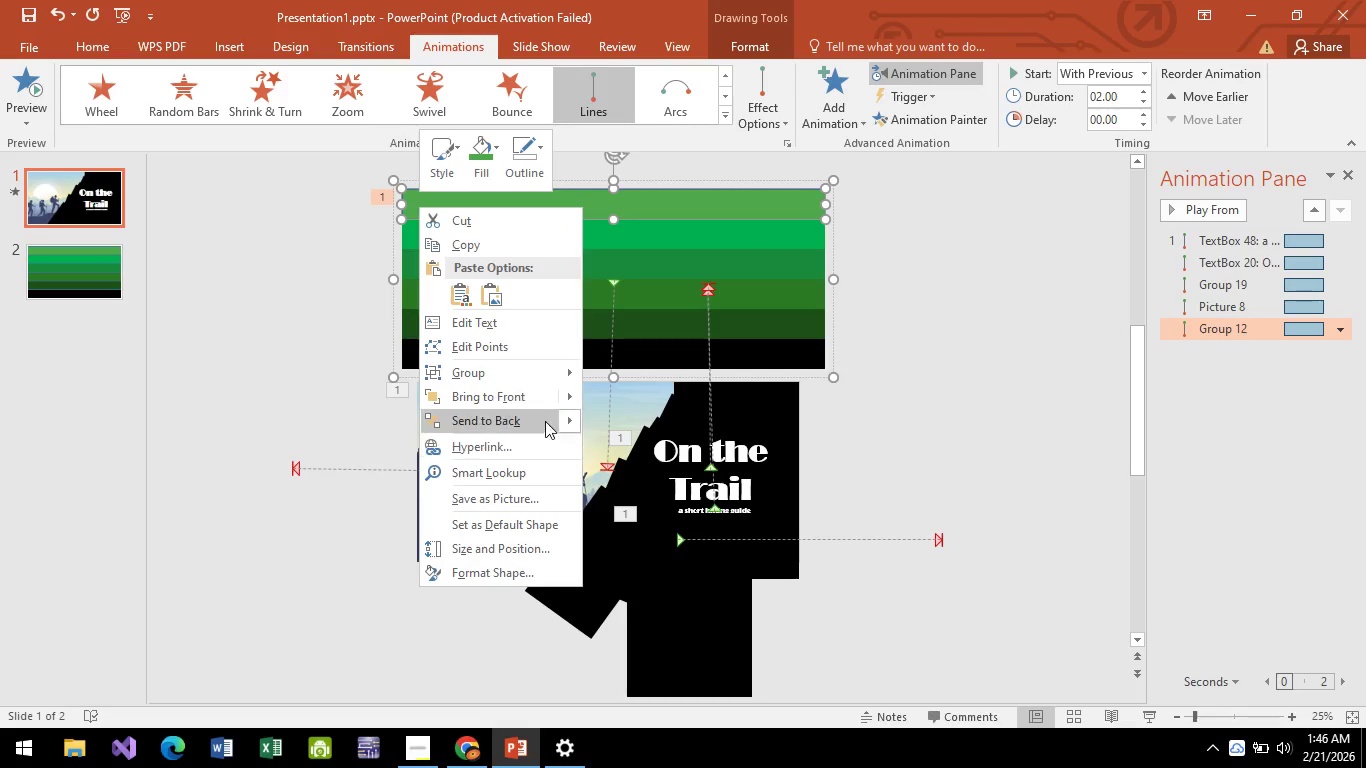 
left_click([770, 179])
 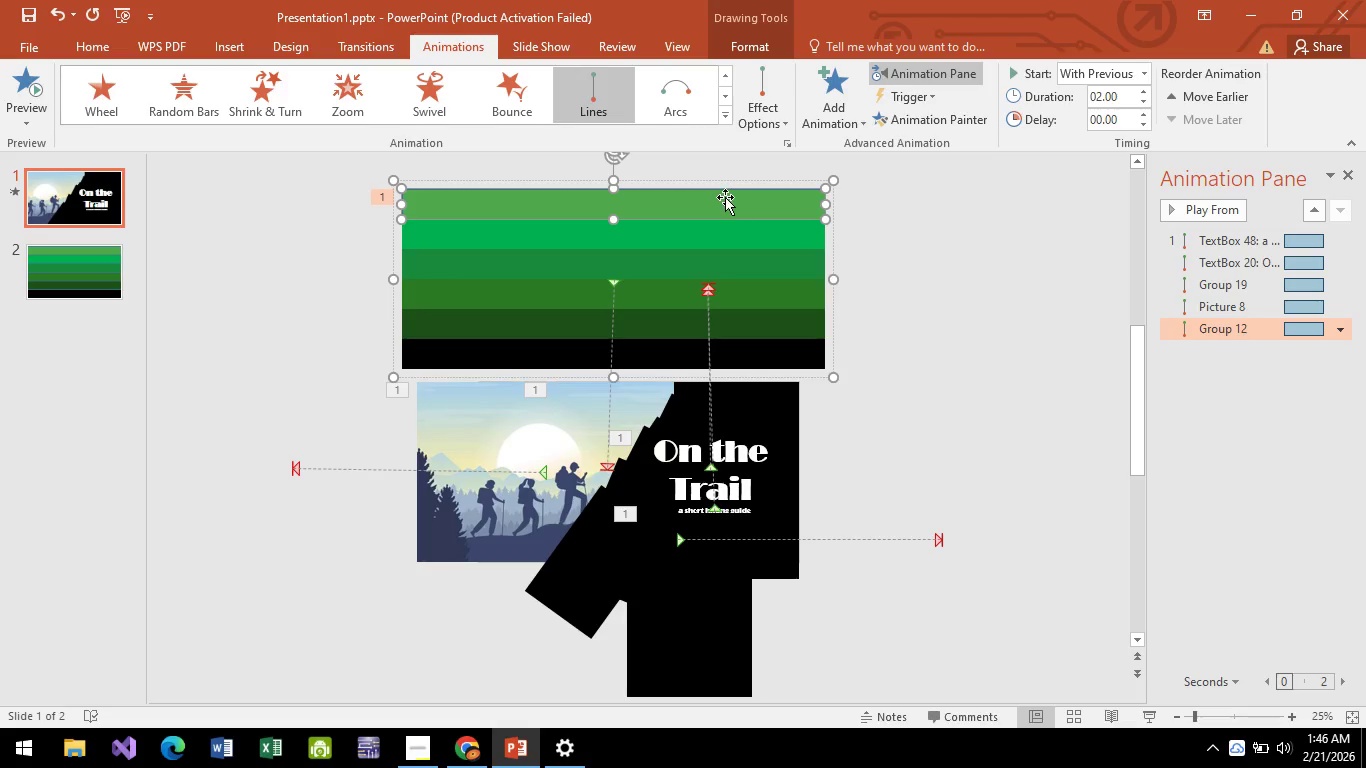 
right_click([725, 197])
 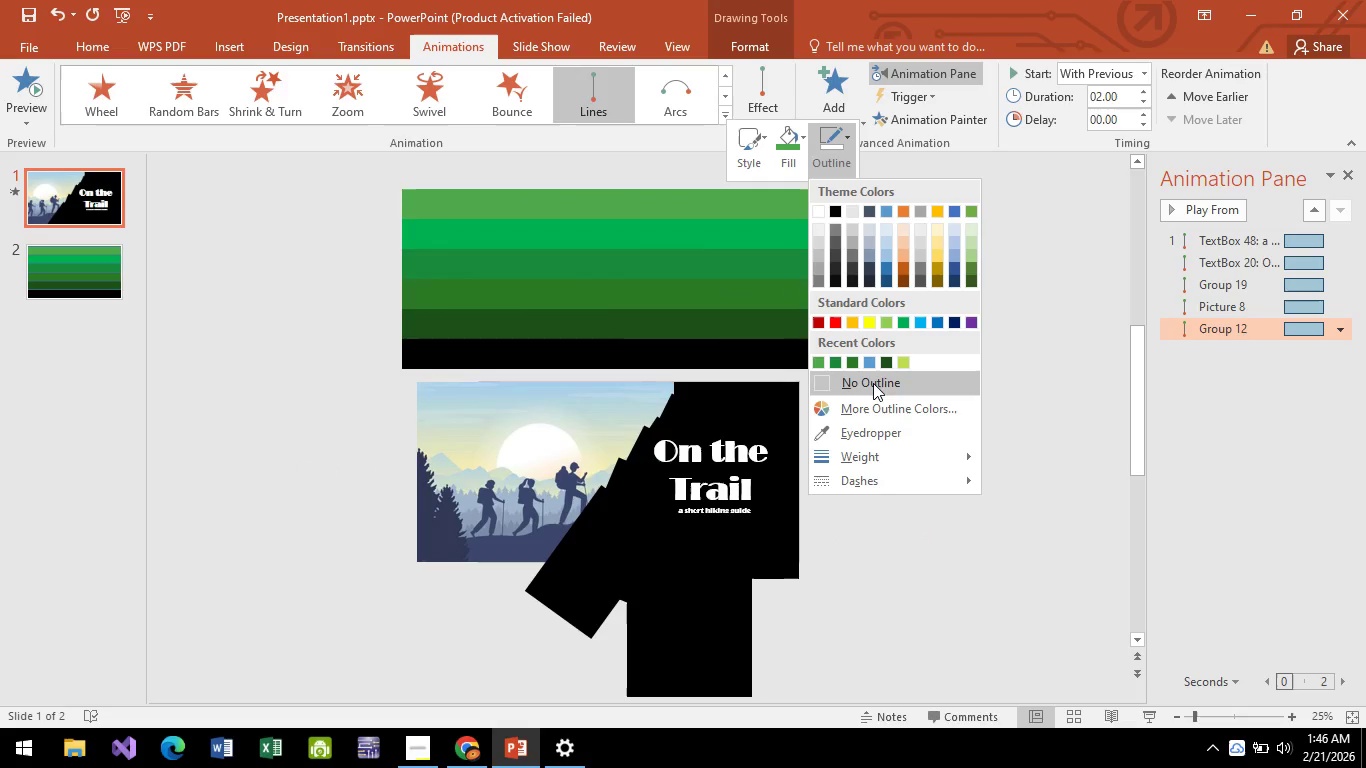 
double_click([987, 310])
 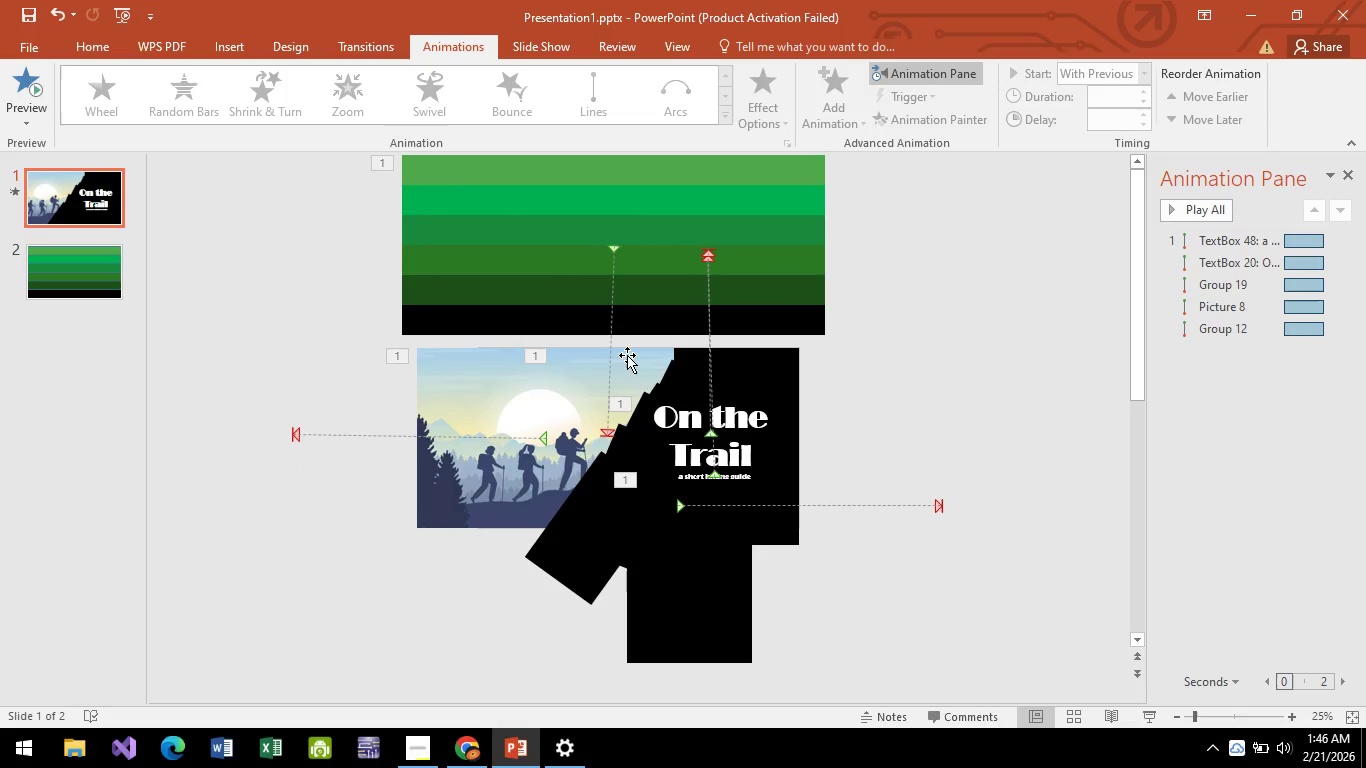 
scroll: coordinate [624, 358], scroll_direction: up, amount: 5.0
 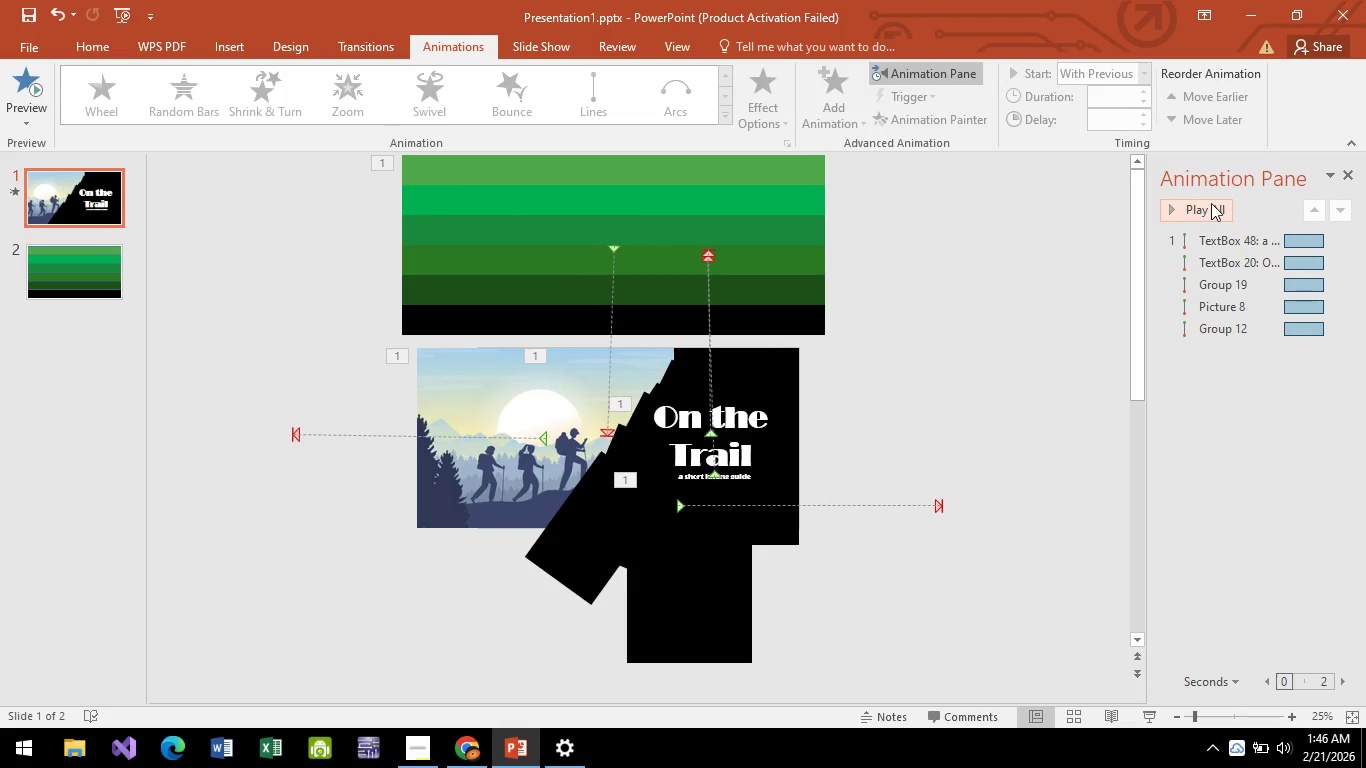 
left_click([1211, 203])
 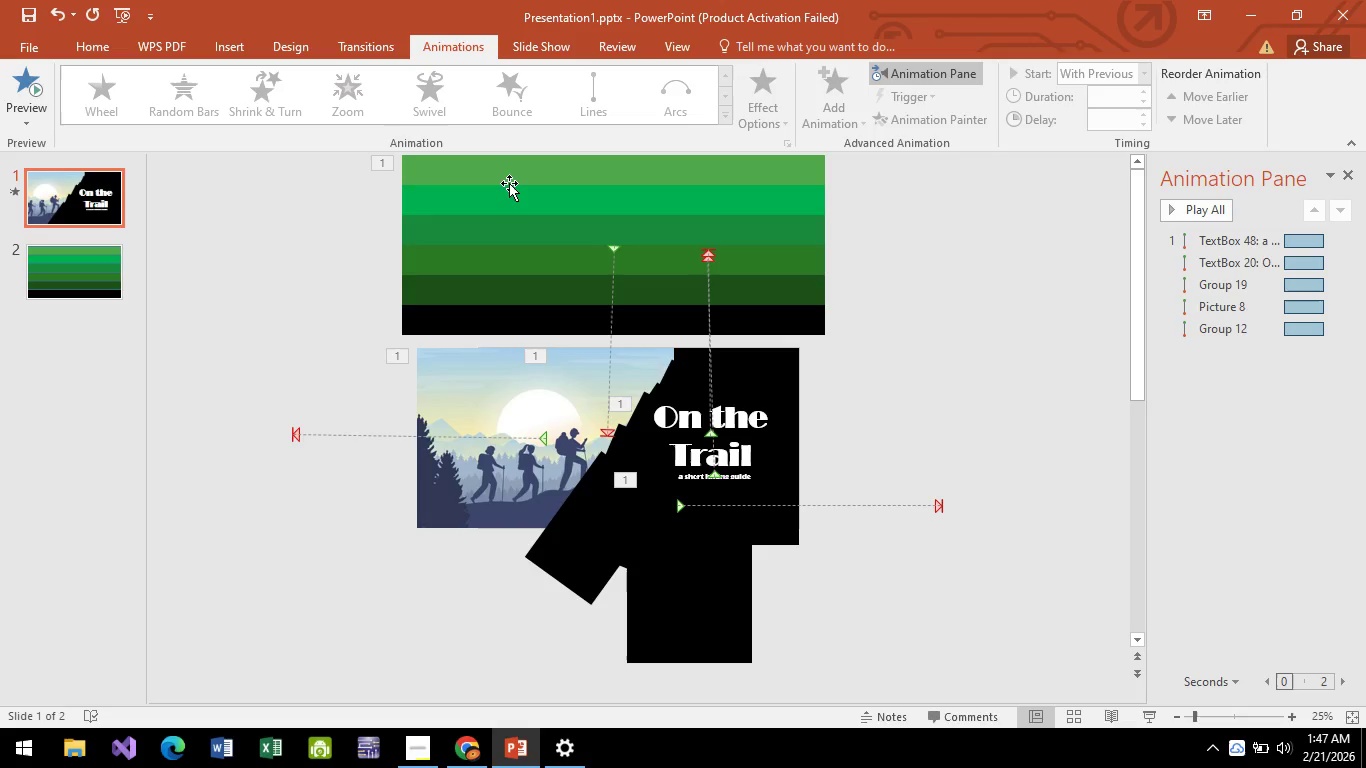 
wait(5.59)
 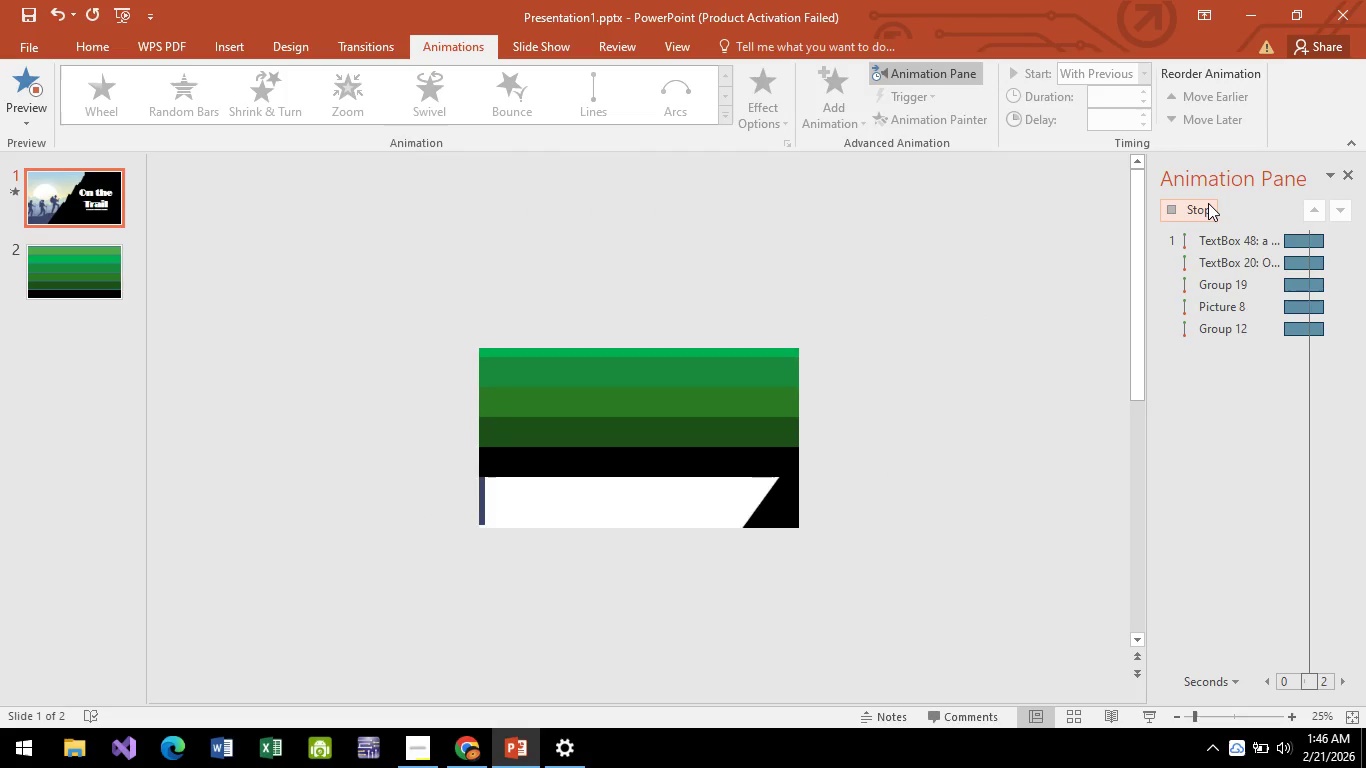 
key(F5)
 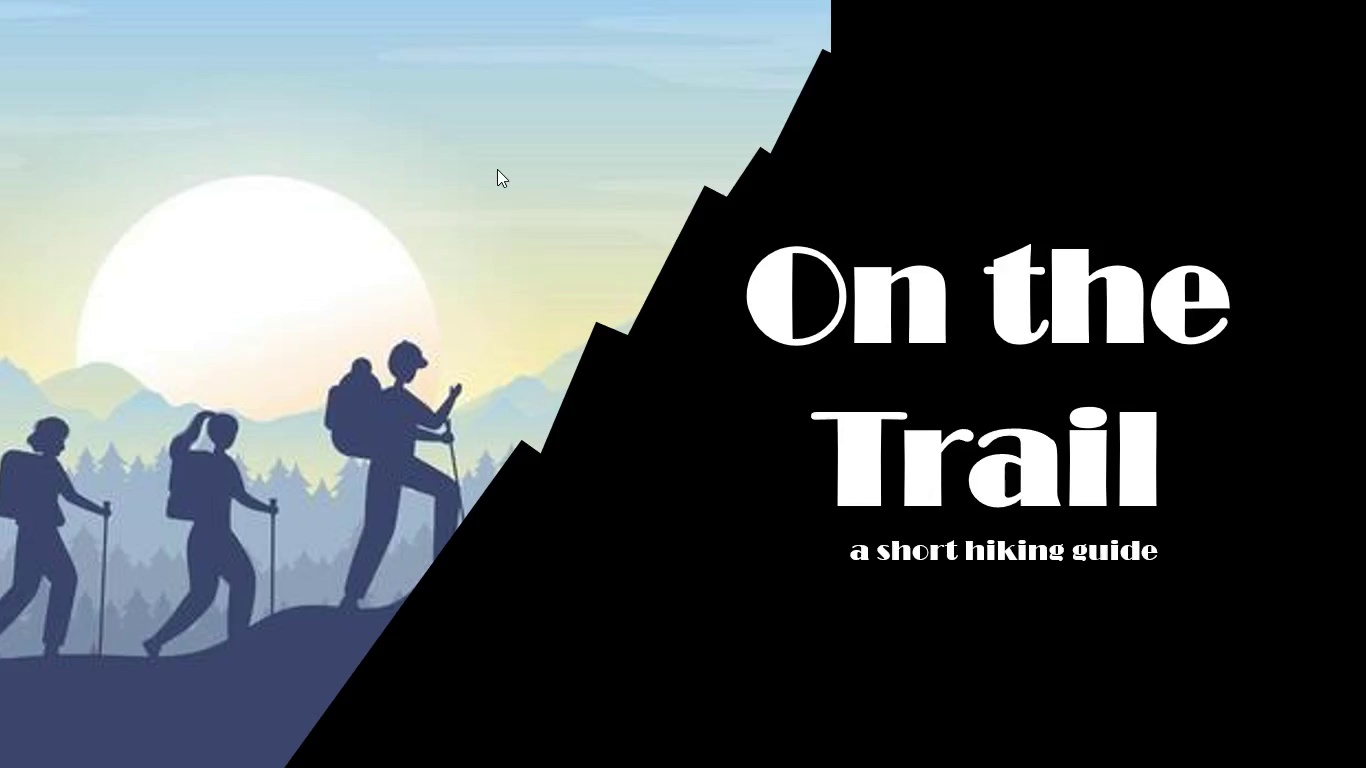 
key(ArrowRight)
 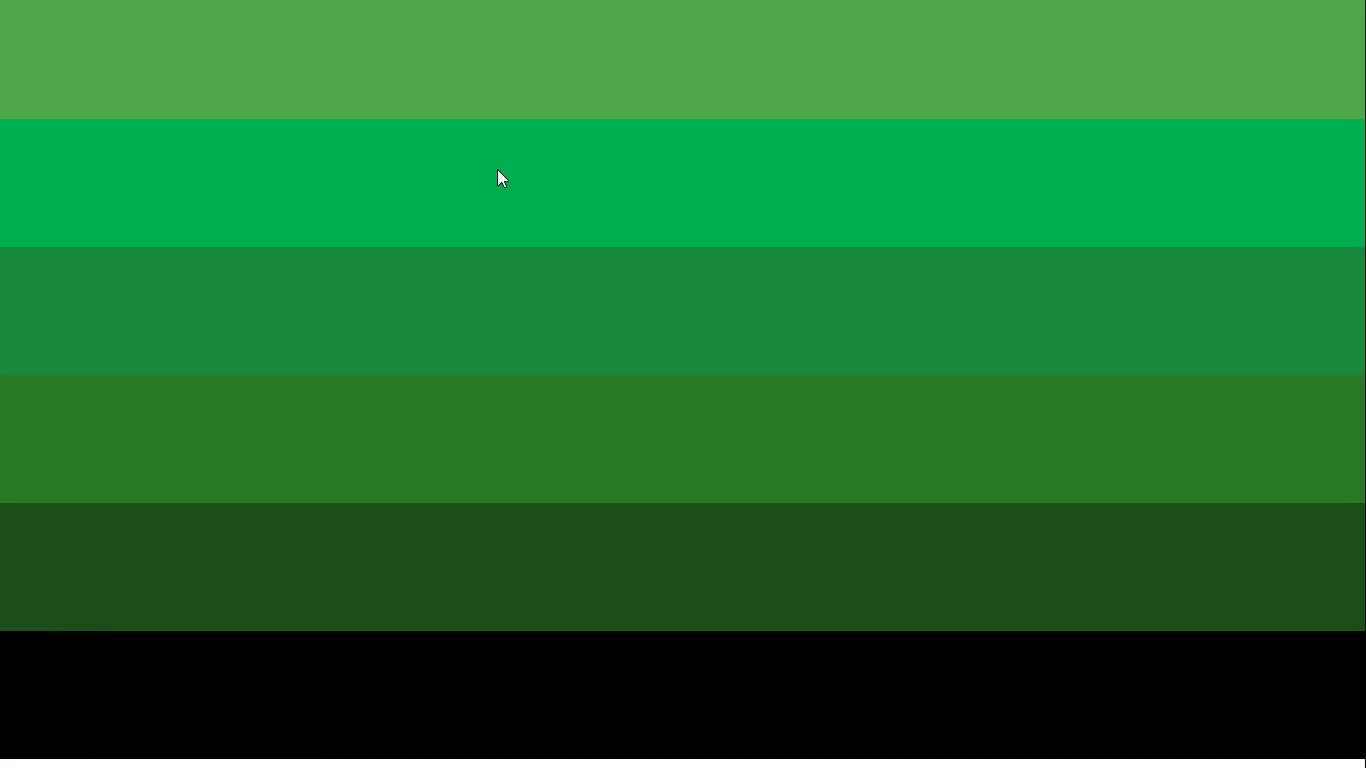 
key(Escape)
 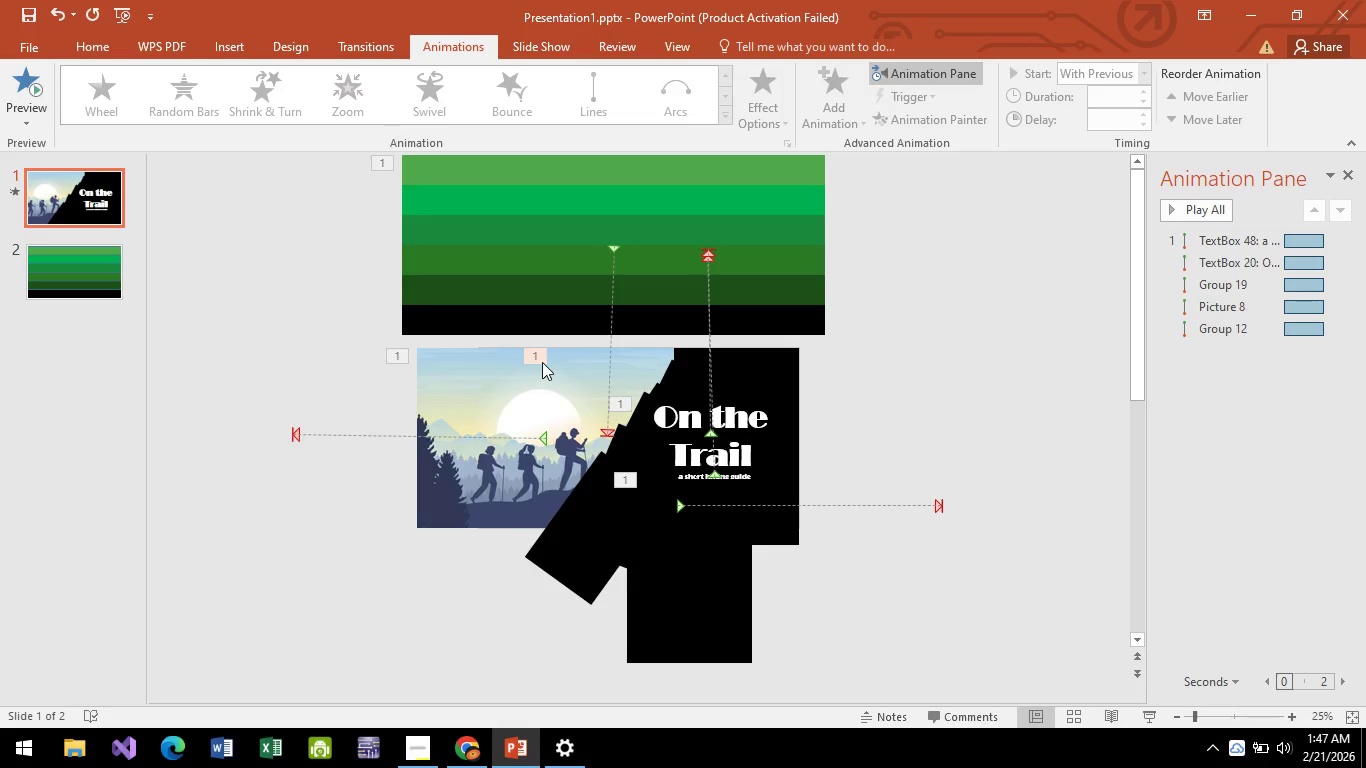 
scroll: coordinate [434, 433], scroll_direction: up, amount: 3.0
 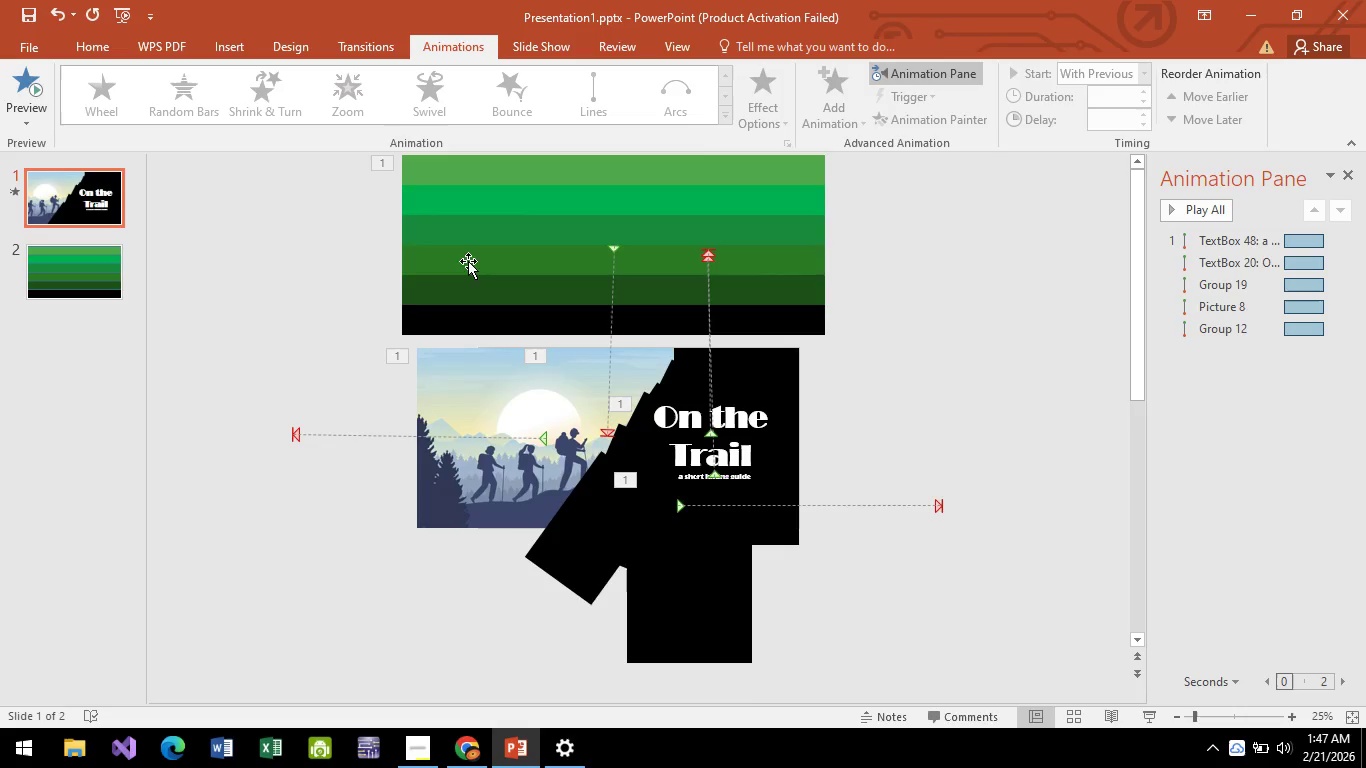 
left_click([468, 261])
 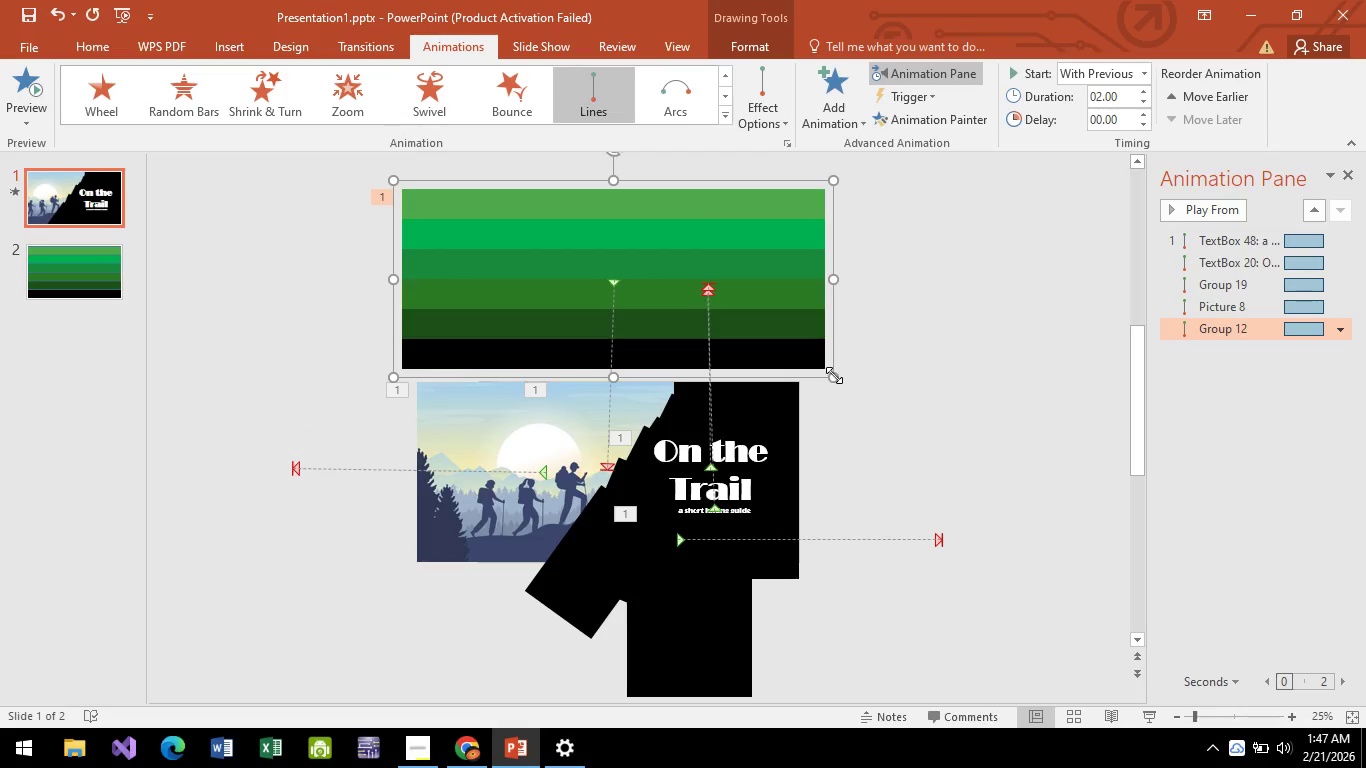 
left_click_drag(start_coordinate=[834, 375], to_coordinate=[844, 381])
 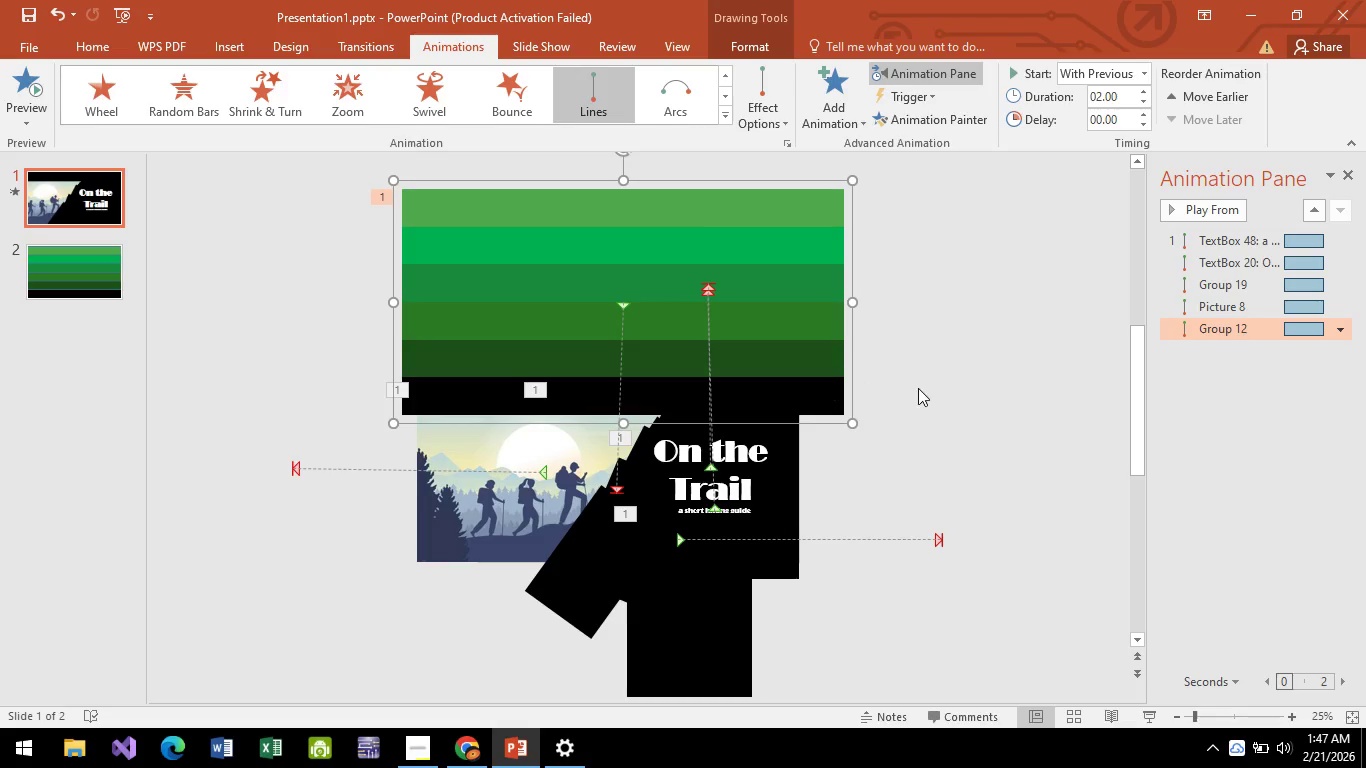 
scroll: coordinate [919, 388], scroll_direction: up, amount: 2.0
 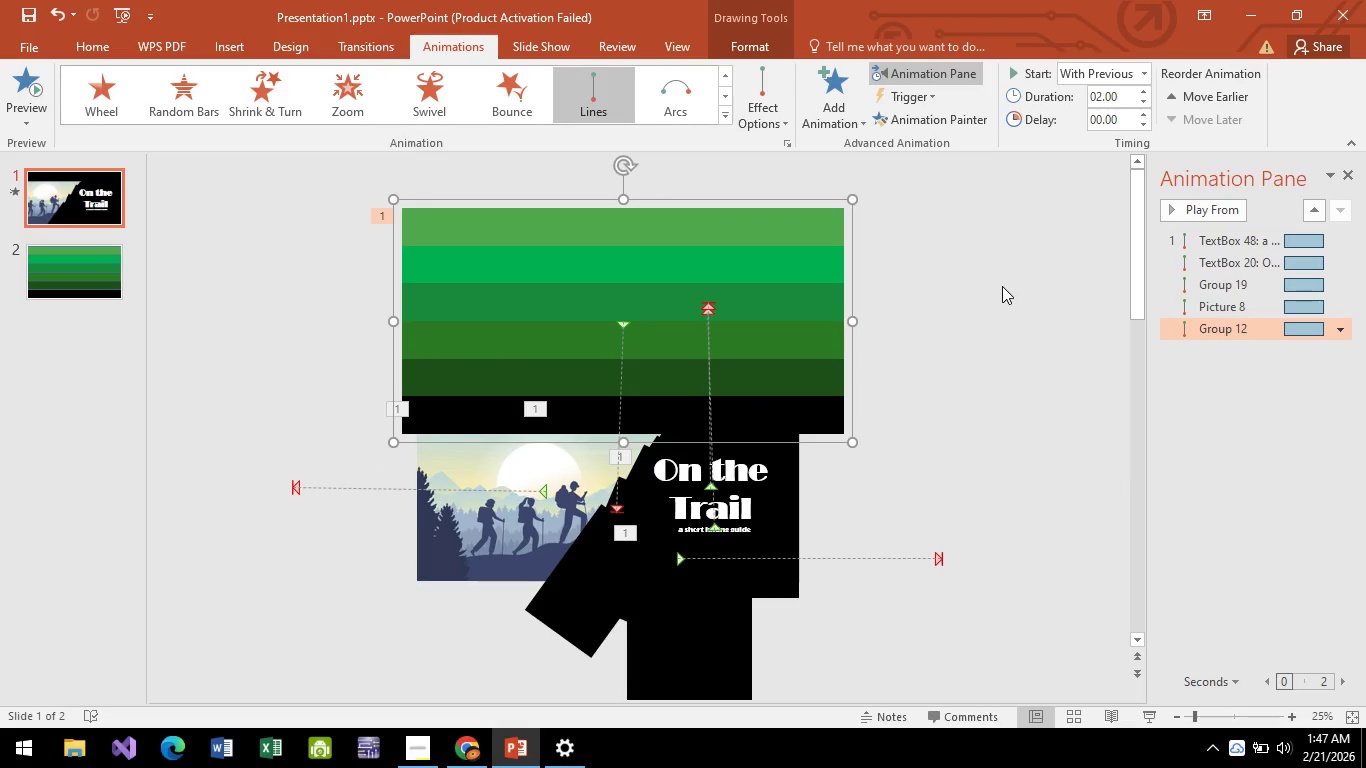 
wait(5.19)
 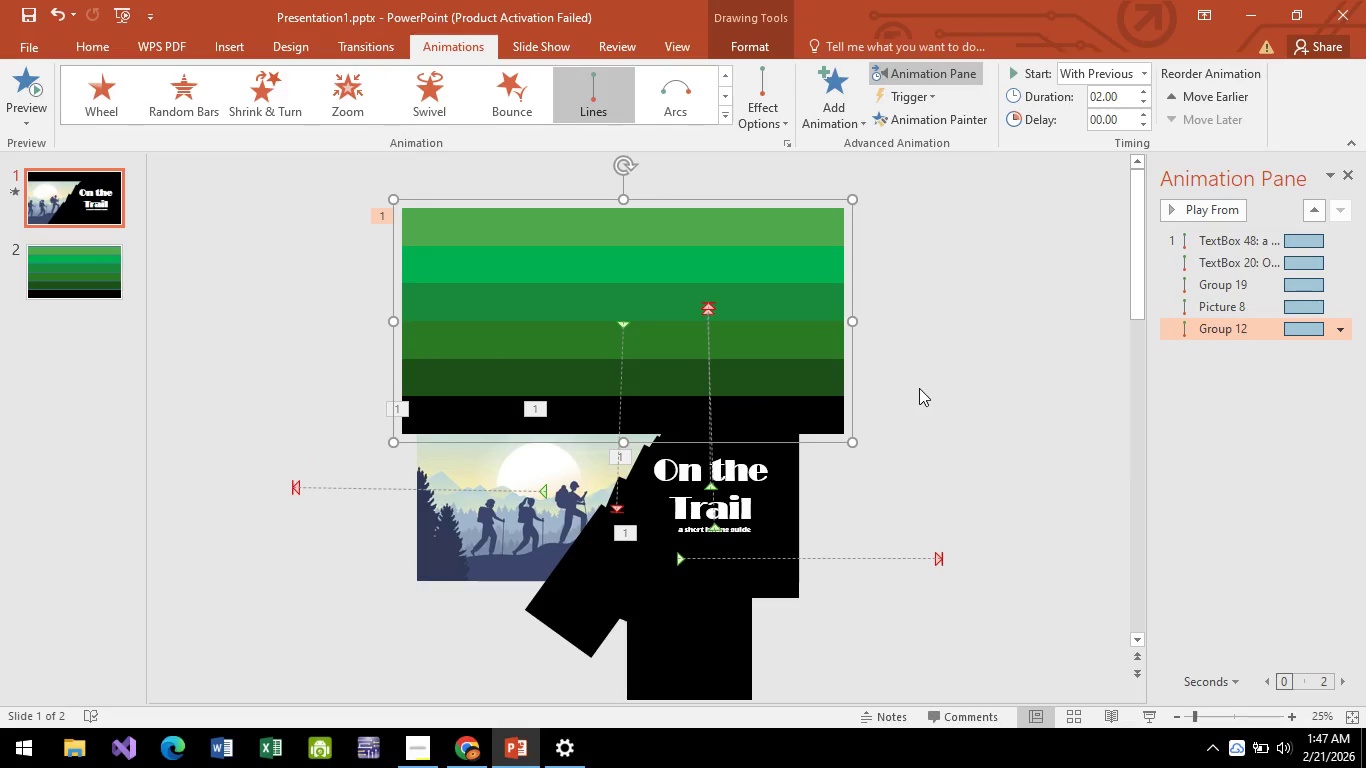 
key(F5)
 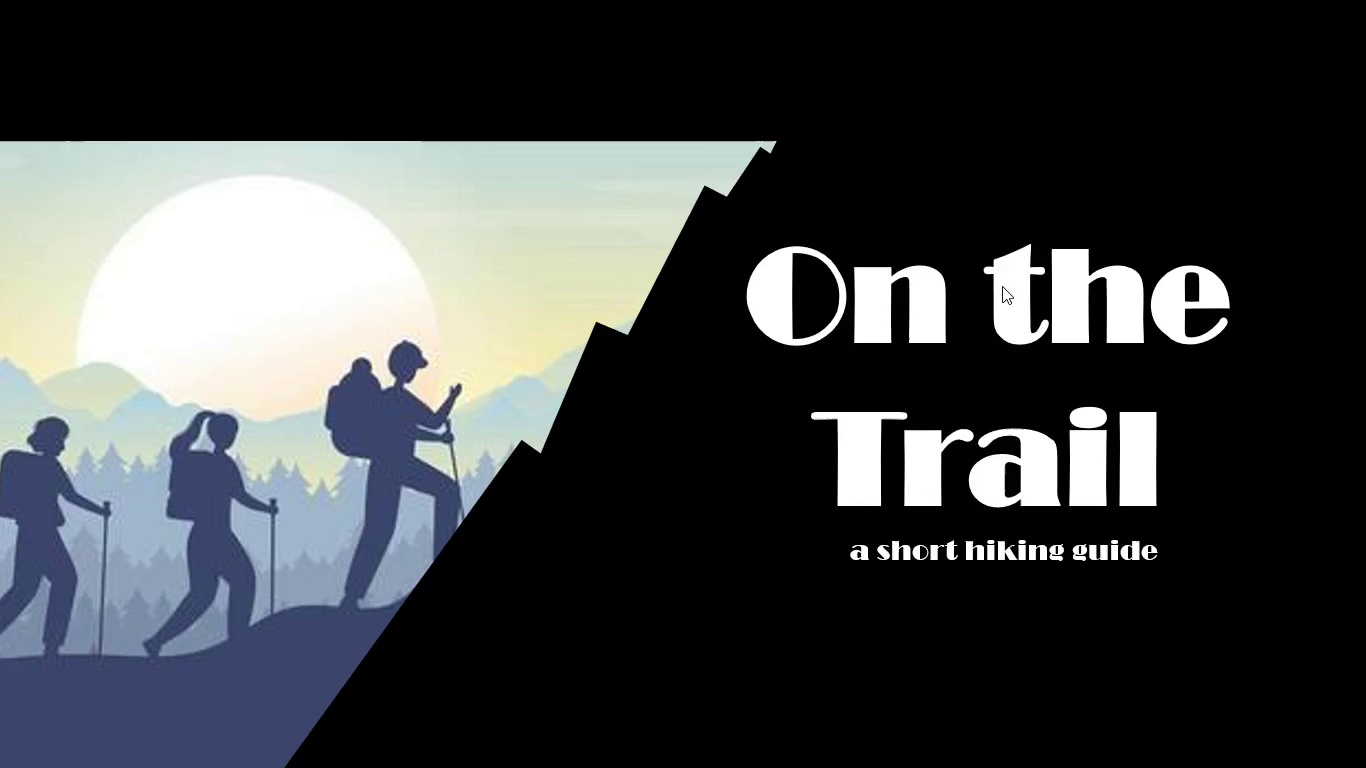 
key(Escape)
 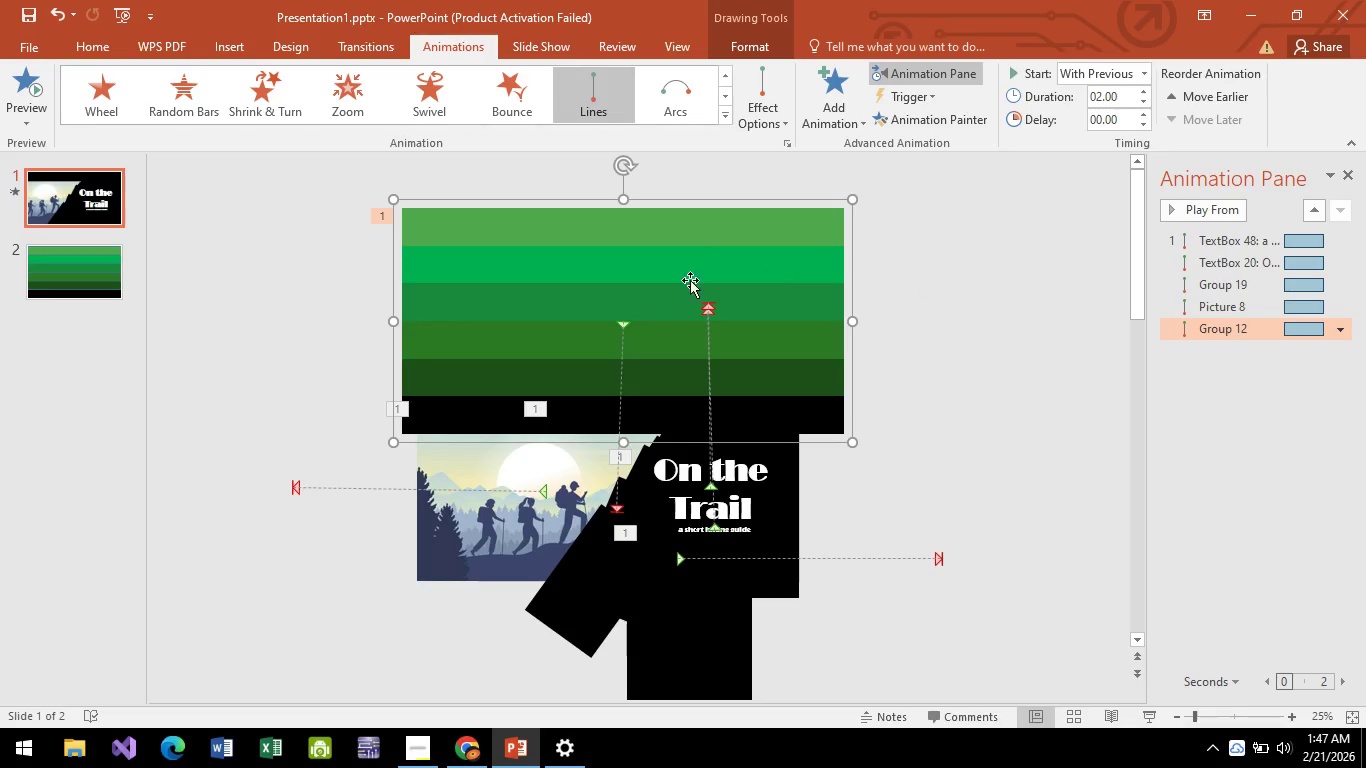 
left_click_drag(start_coordinate=[688, 280], to_coordinate=[678, 215])
 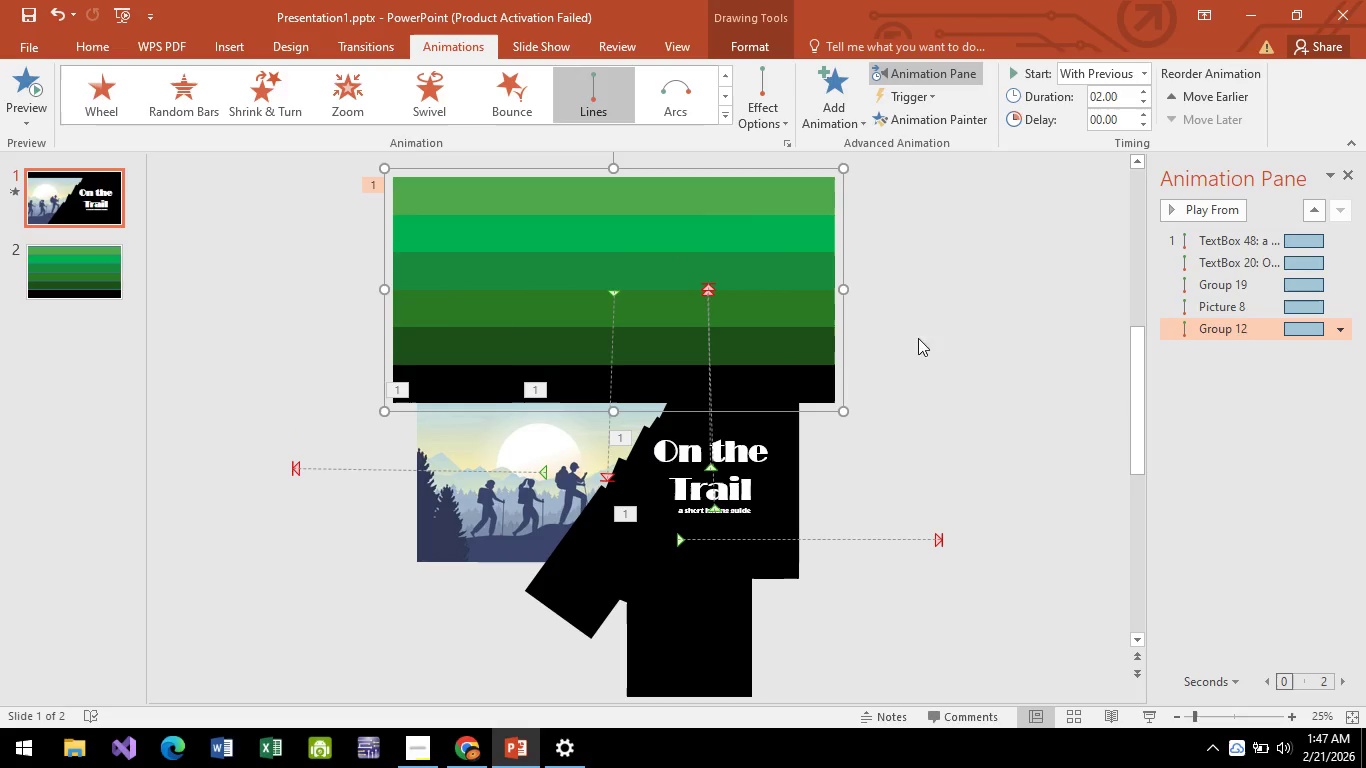 
key(F5)
 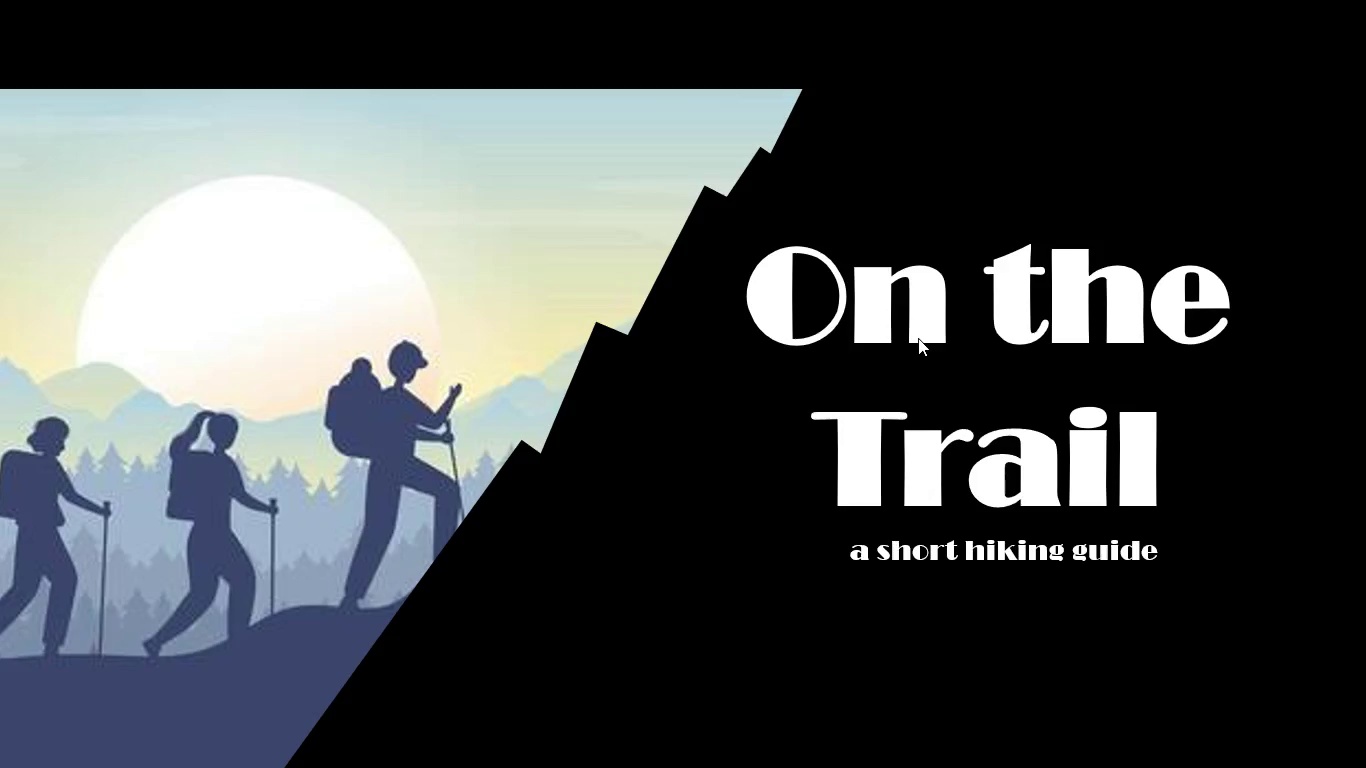 
key(Escape)
 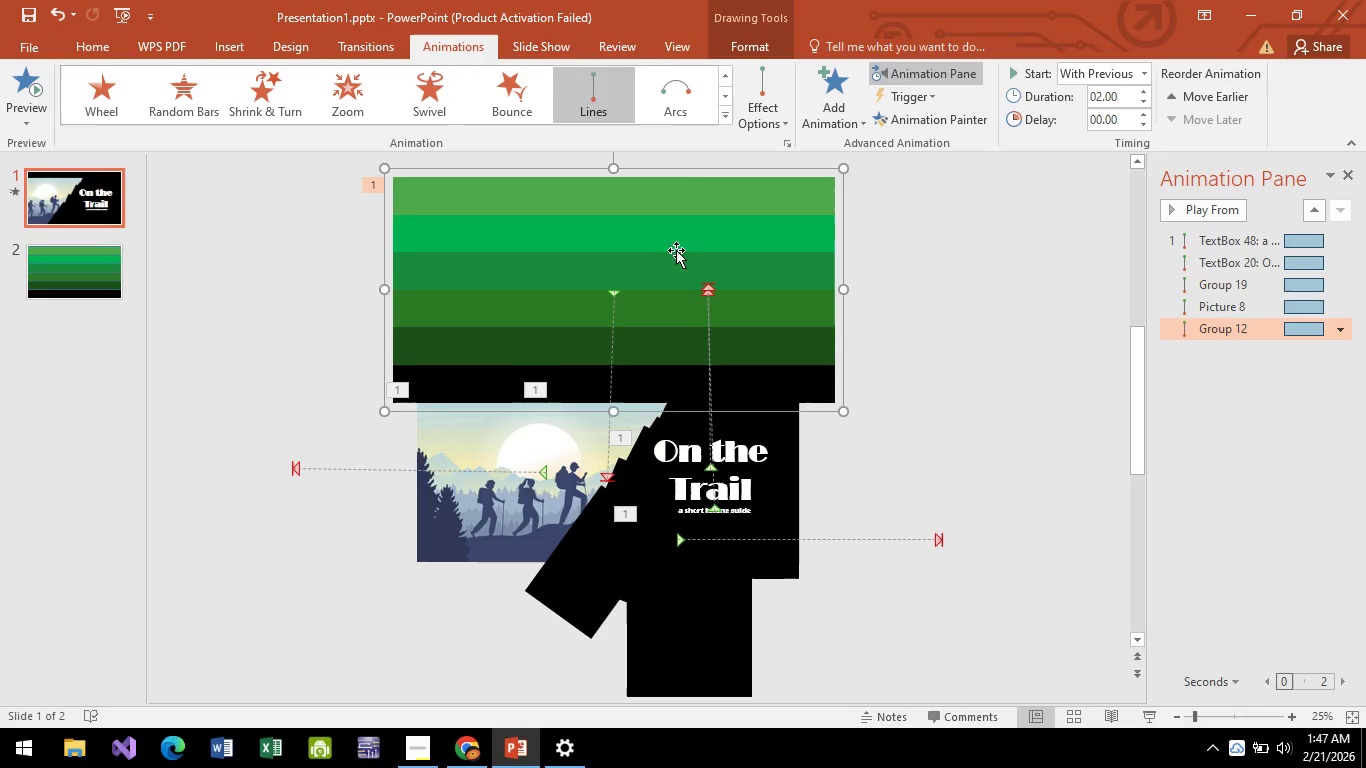 
left_click_drag(start_coordinate=[674, 240], to_coordinate=[671, 214])
 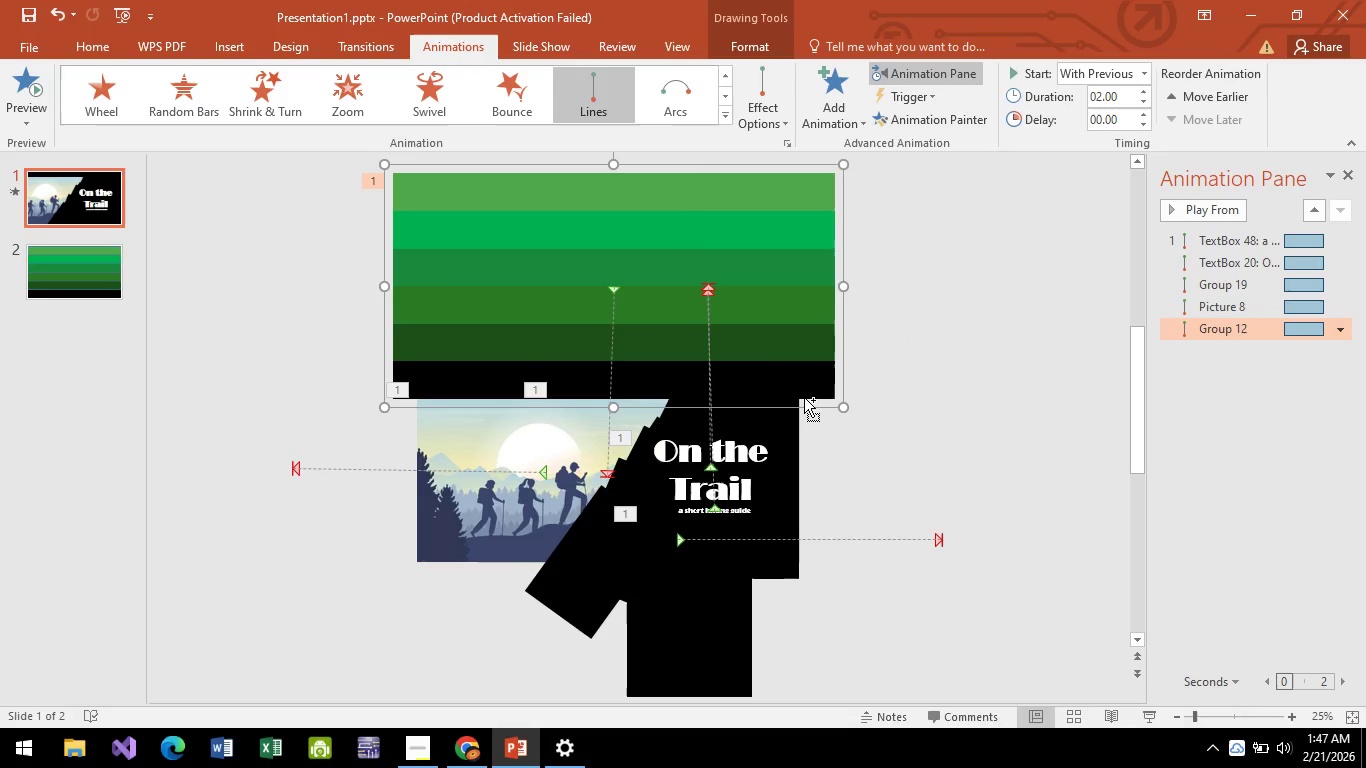 
hold_key(key=ControlLeft, duration=0.8)
scroll: coordinate [804, 396], scroll_direction: down, amount: 1.0
 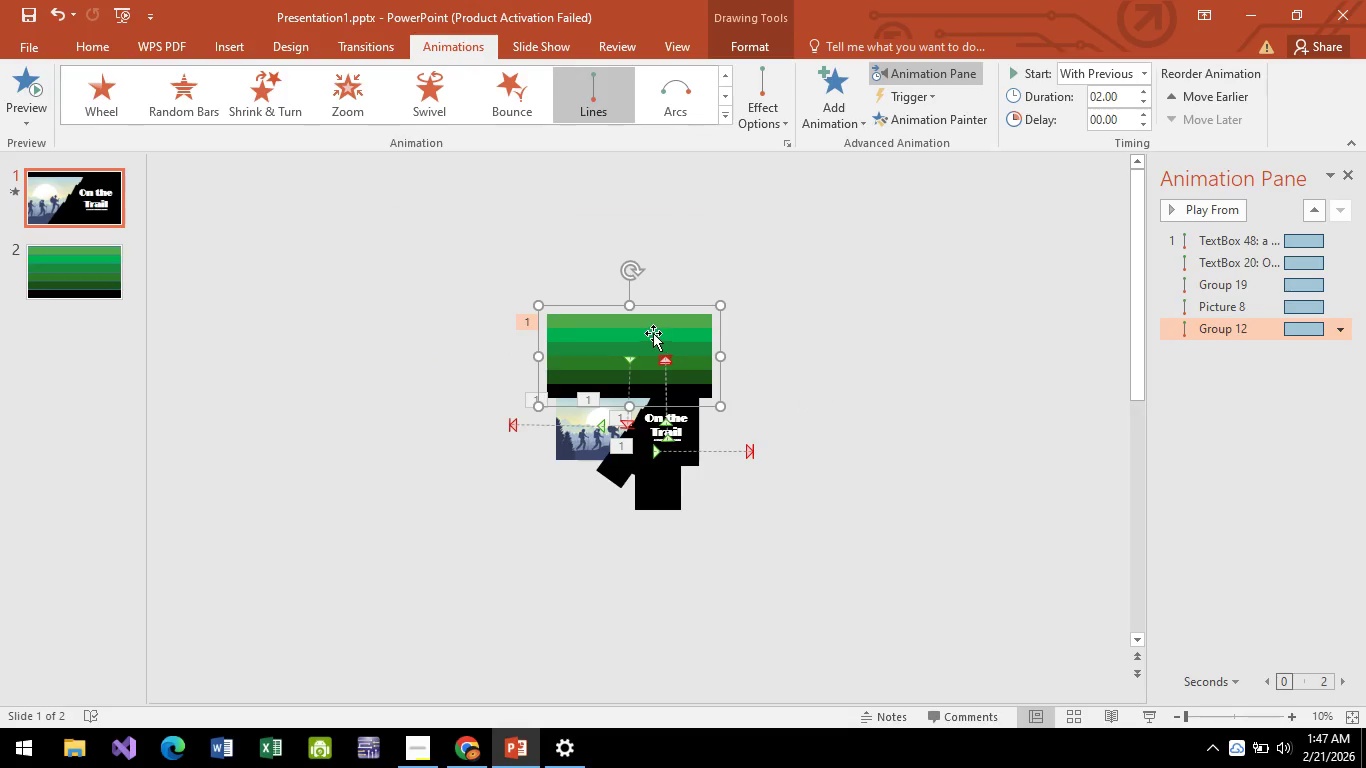 
left_click_drag(start_coordinate=[650, 333], to_coordinate=[647, 308])
 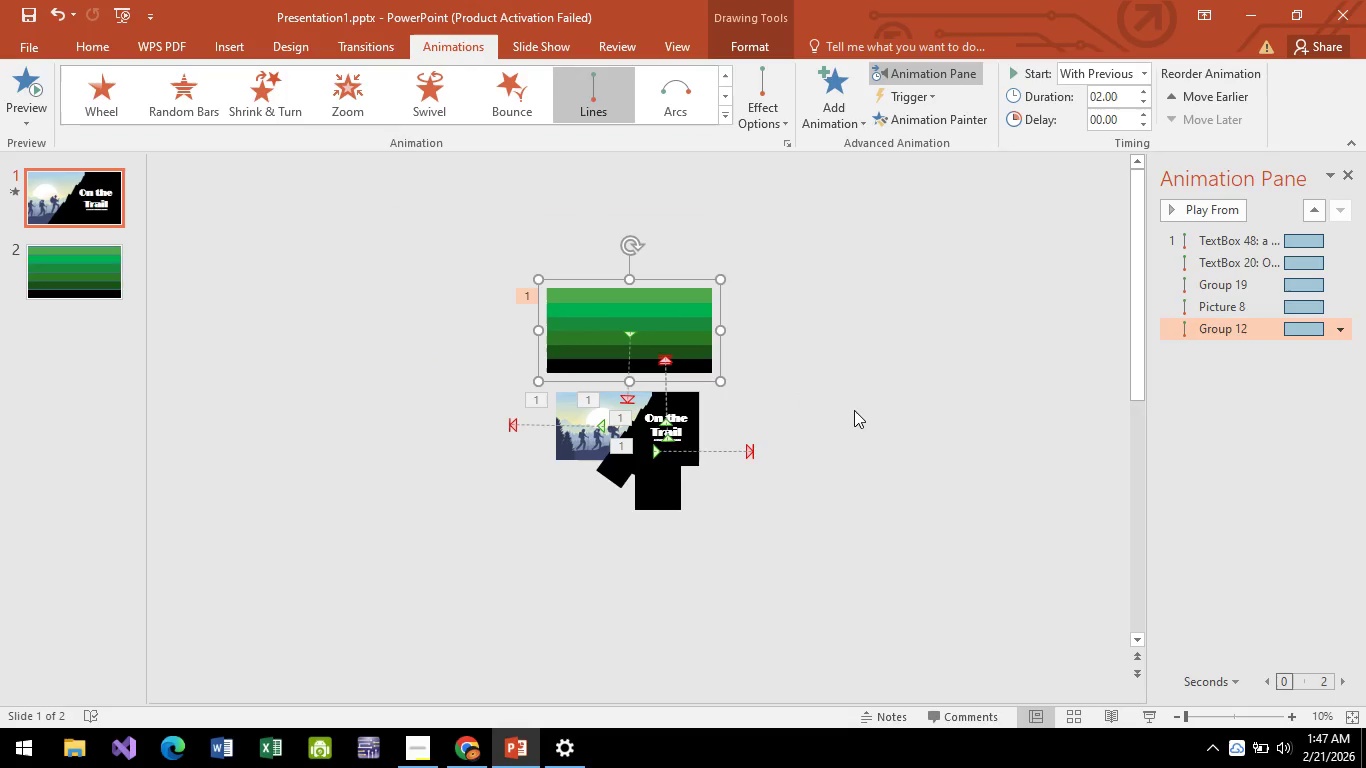 
left_click([854, 411])
 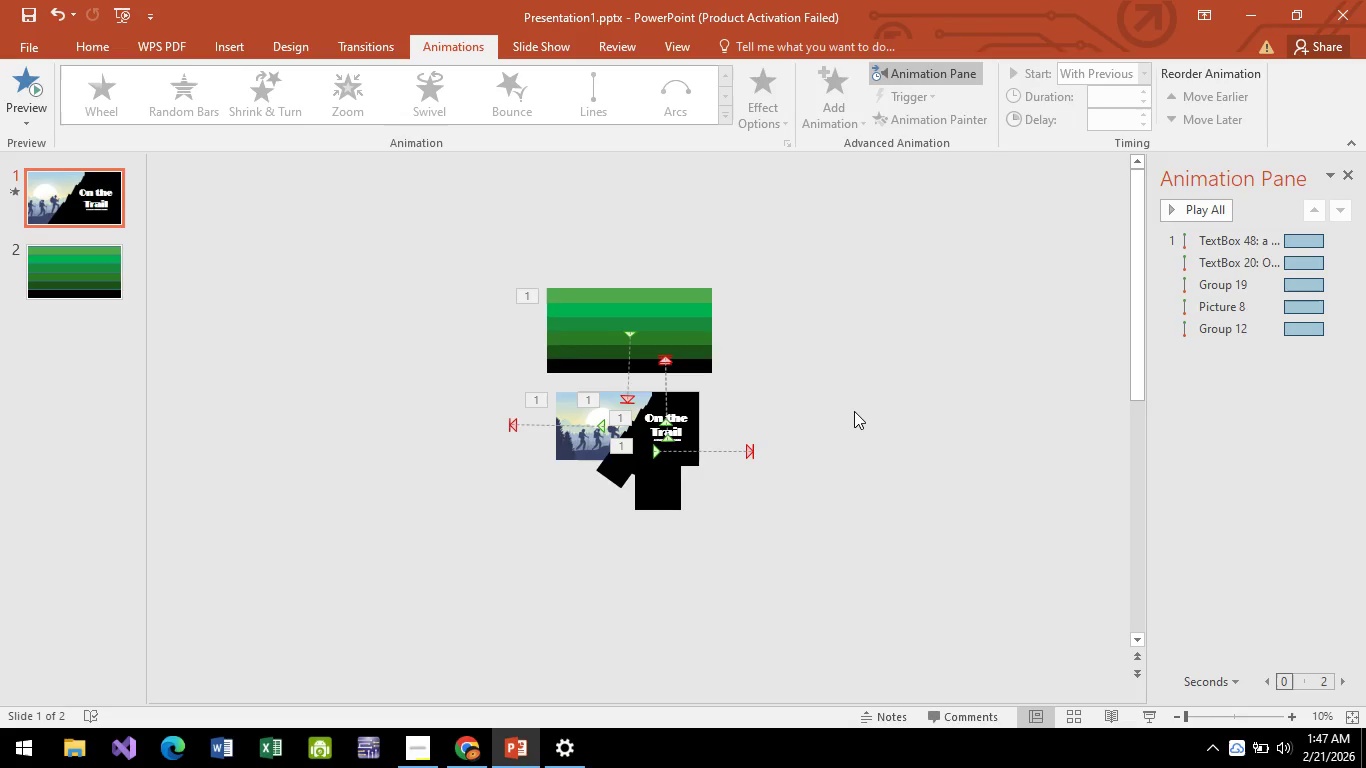 
key(F5)
 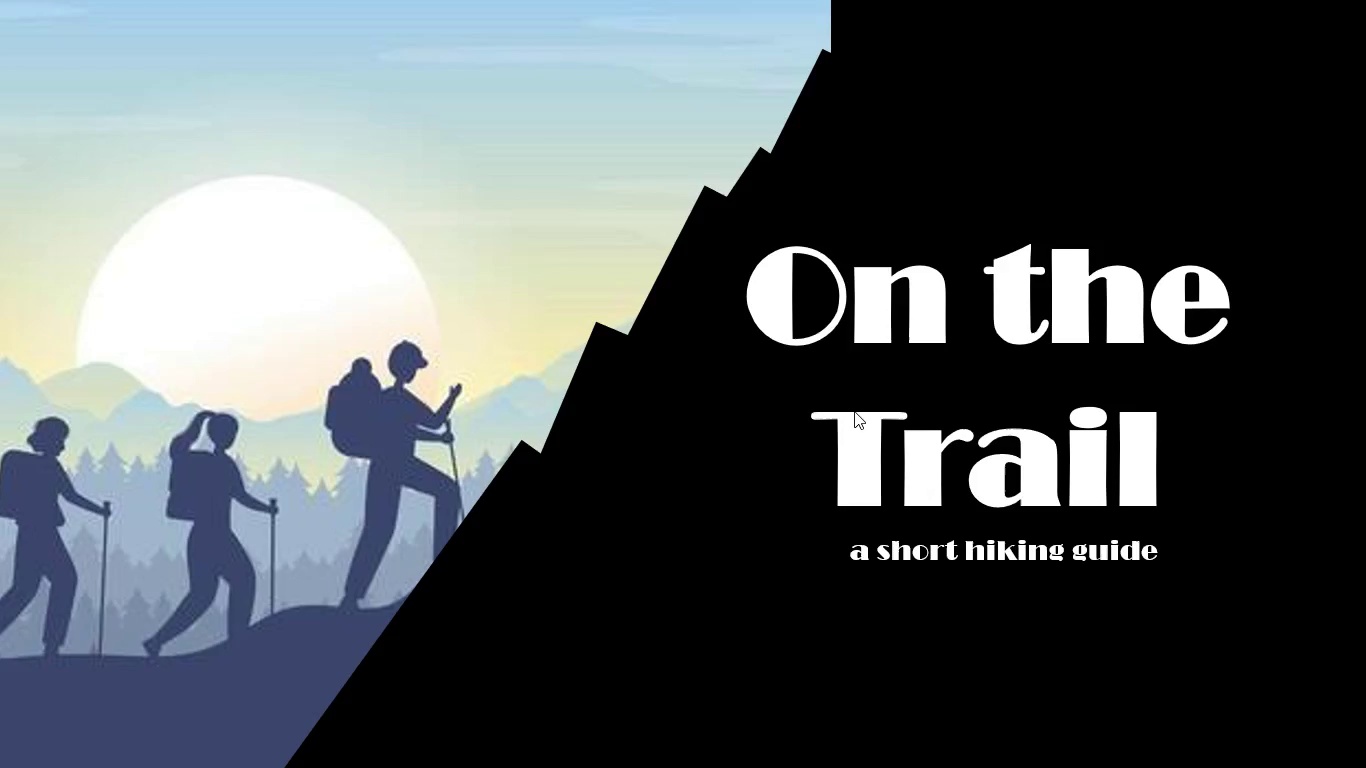 
key(Space)
 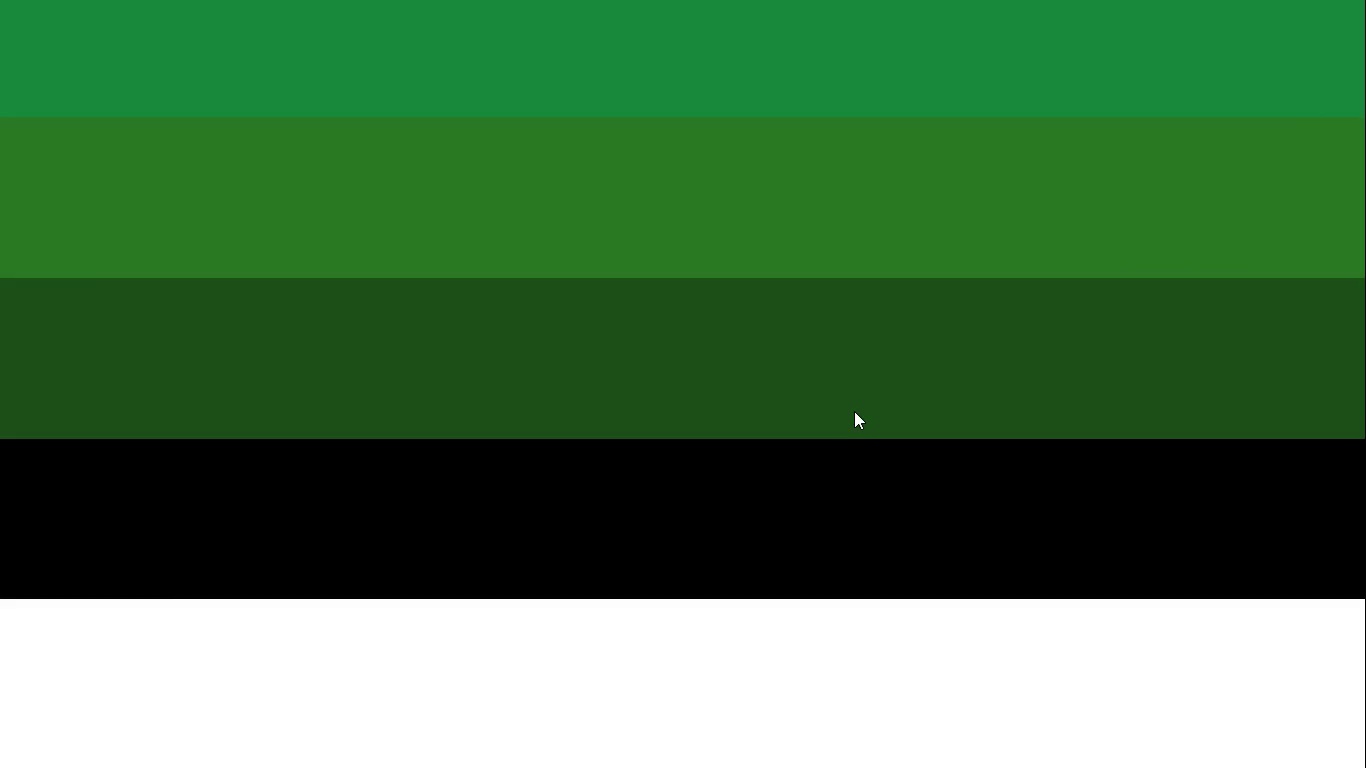 
key(Escape)
 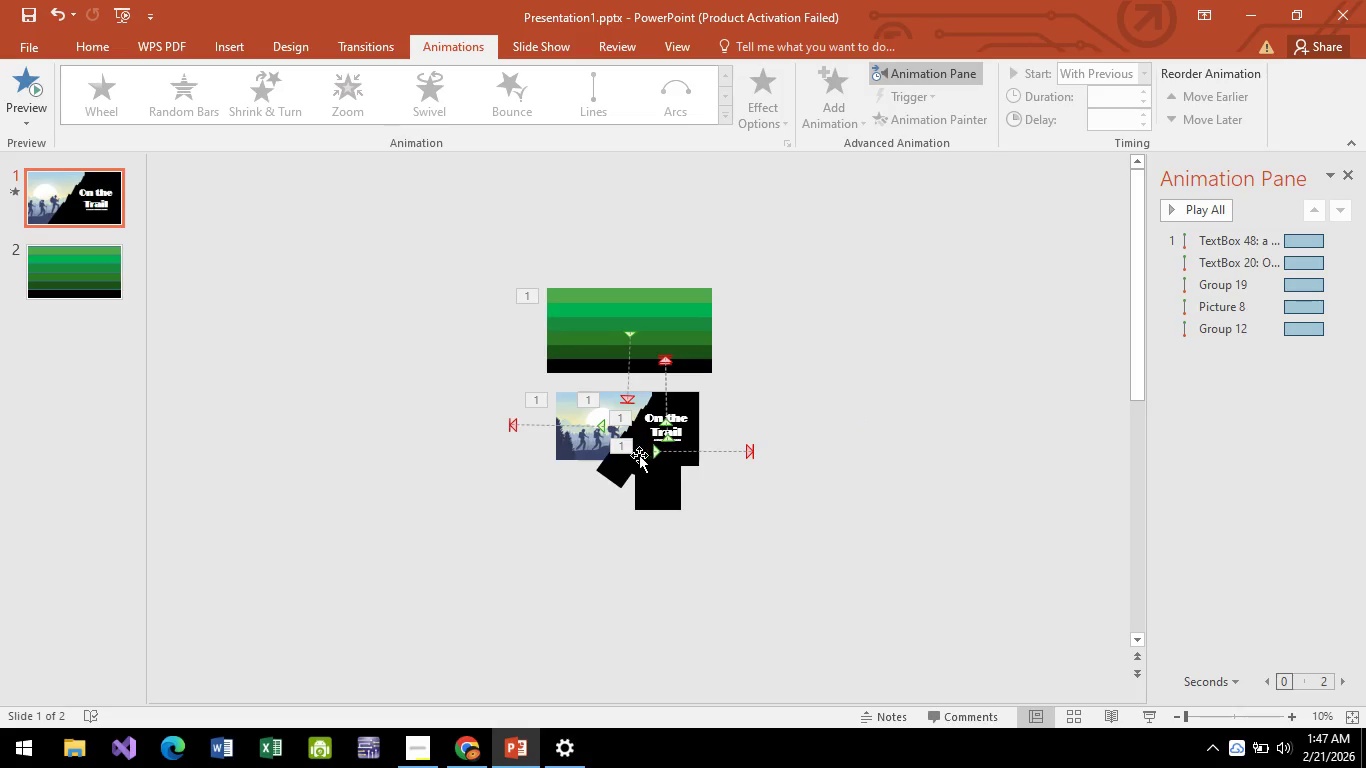 
hold_key(key=ControlLeft, duration=0.72)
scroll: coordinate [636, 454], scroll_direction: up, amount: 3.0
 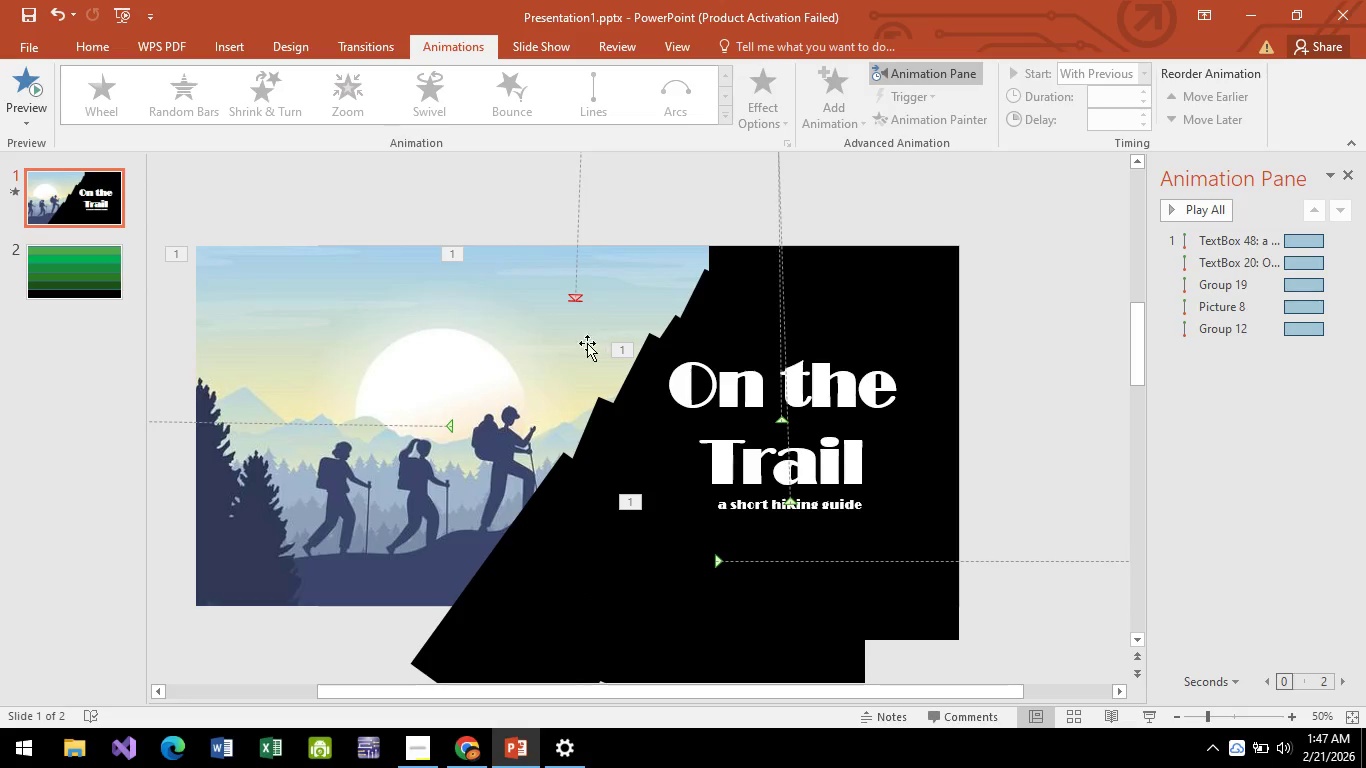 
key(Control+ControlLeft)
 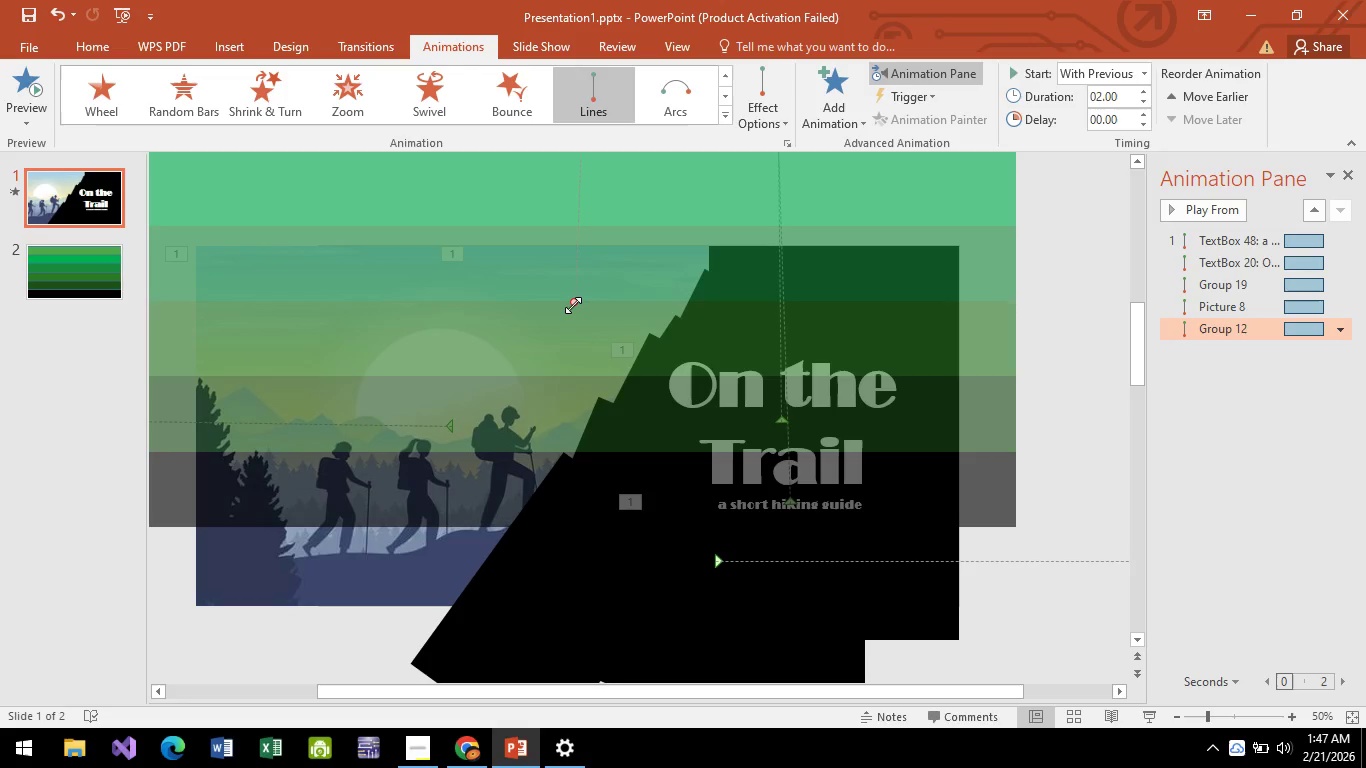 
left_click_drag(start_coordinate=[573, 302], to_coordinate=[590, 420])
 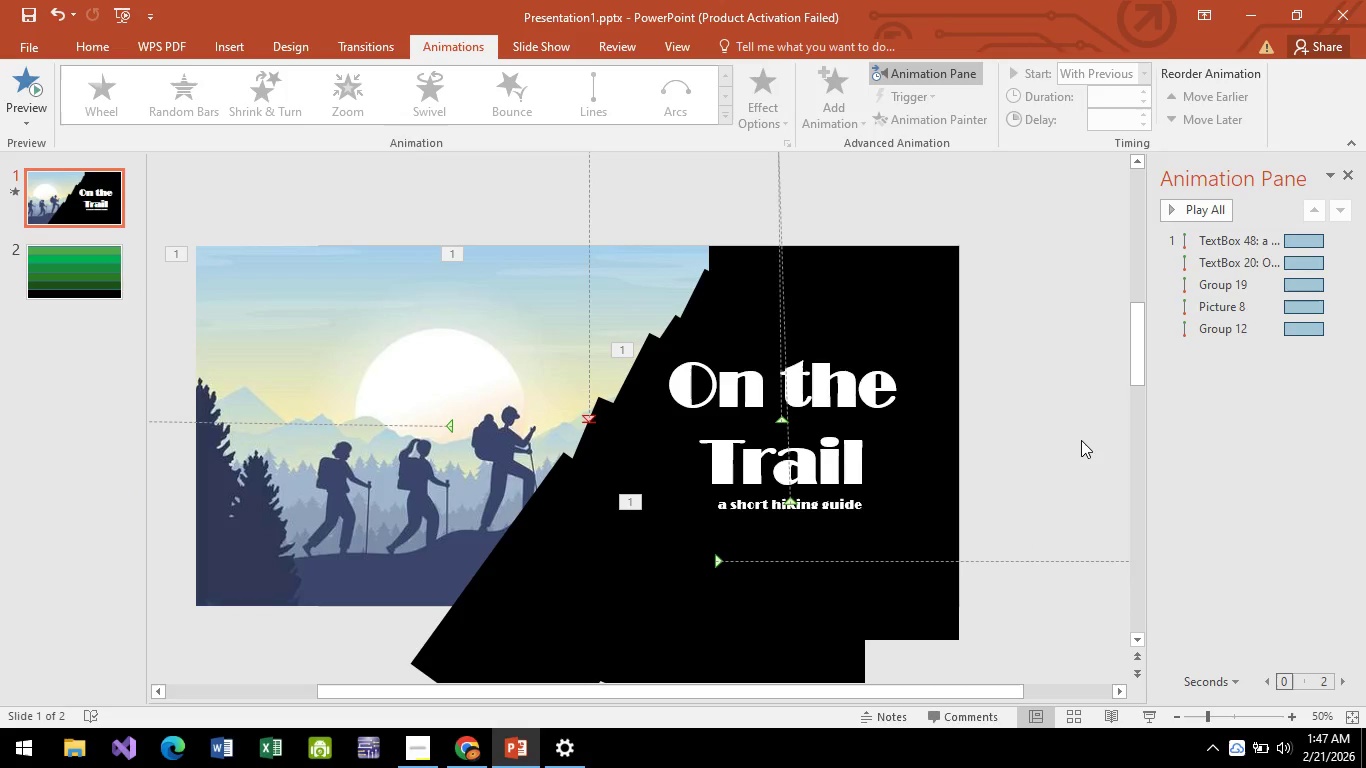 
hold_key(key=ShiftLeft, duration=0.72)
scroll: coordinate [976, 401], scroll_direction: down, amount: 3.0
 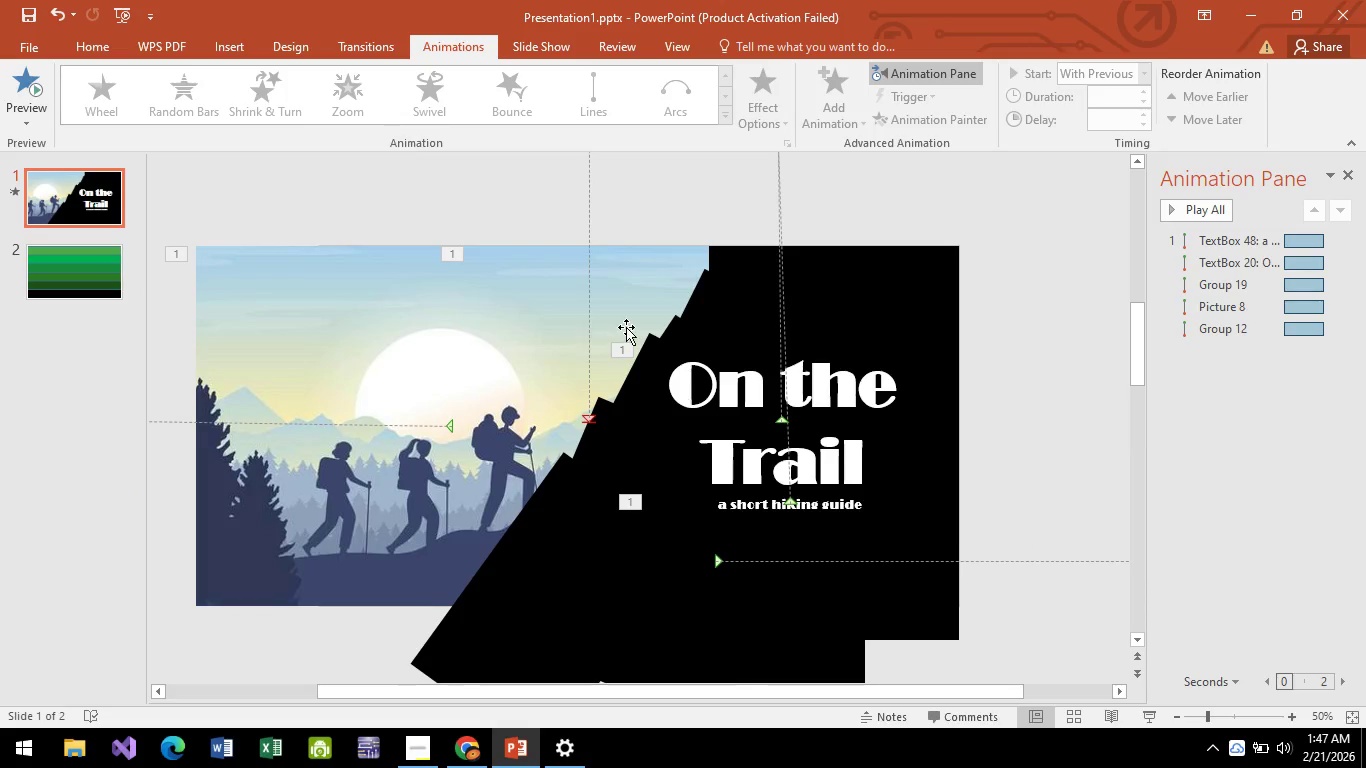 
hold_key(key=ShiftLeft, duration=0.61)
scroll: coordinate [623, 328], scroll_direction: down, amount: 3.0
 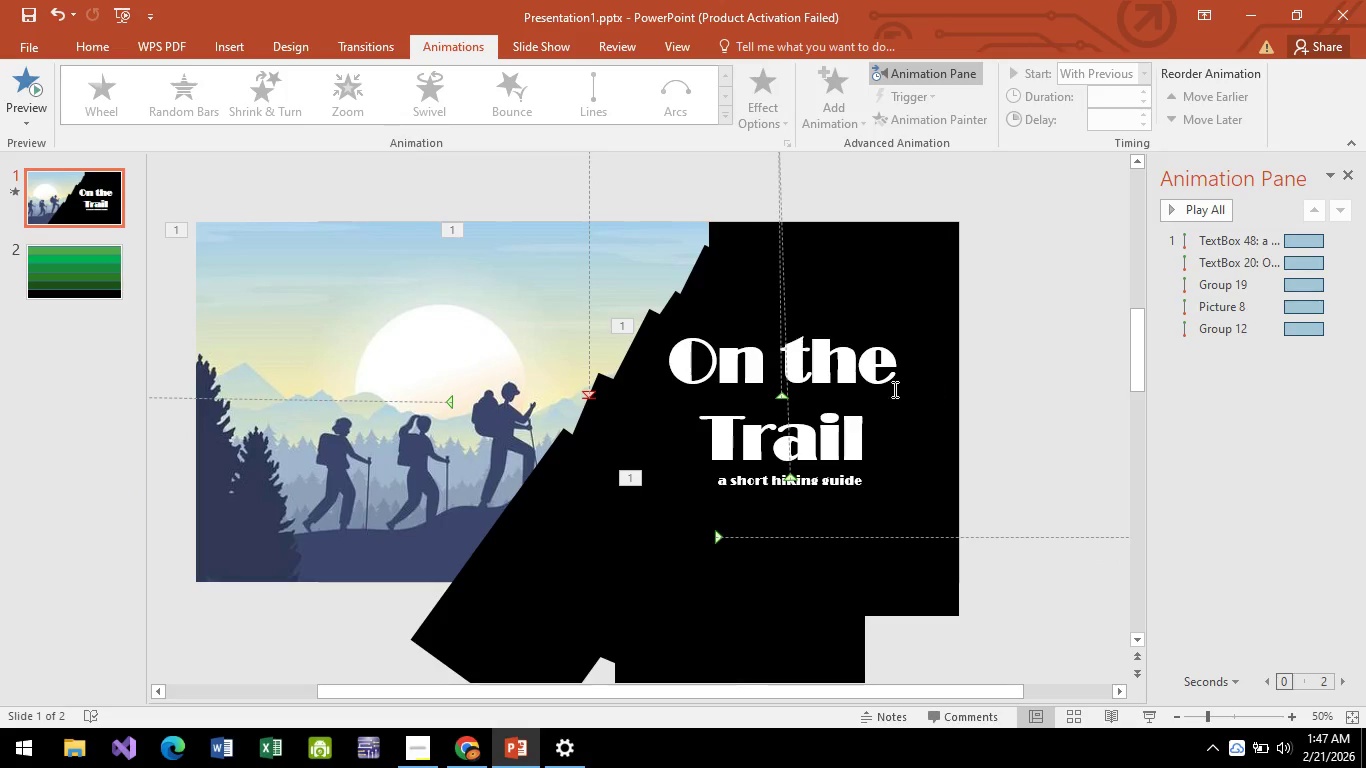 
hold_key(key=ShiftLeft, duration=0.59)
scroll: coordinate [654, 390], scroll_direction: down, amount: 2.0
 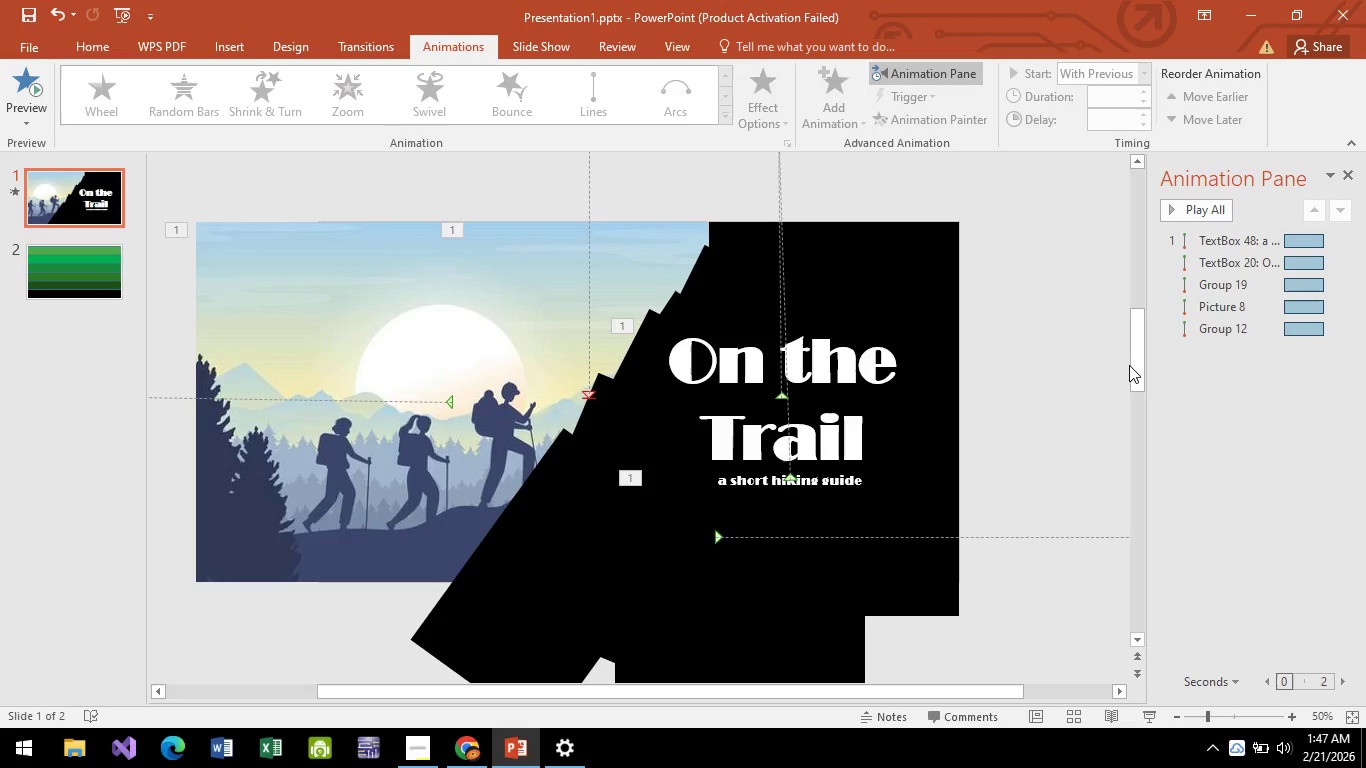 
left_click_drag(start_coordinate=[1130, 365], to_coordinate=[1131, 360])
 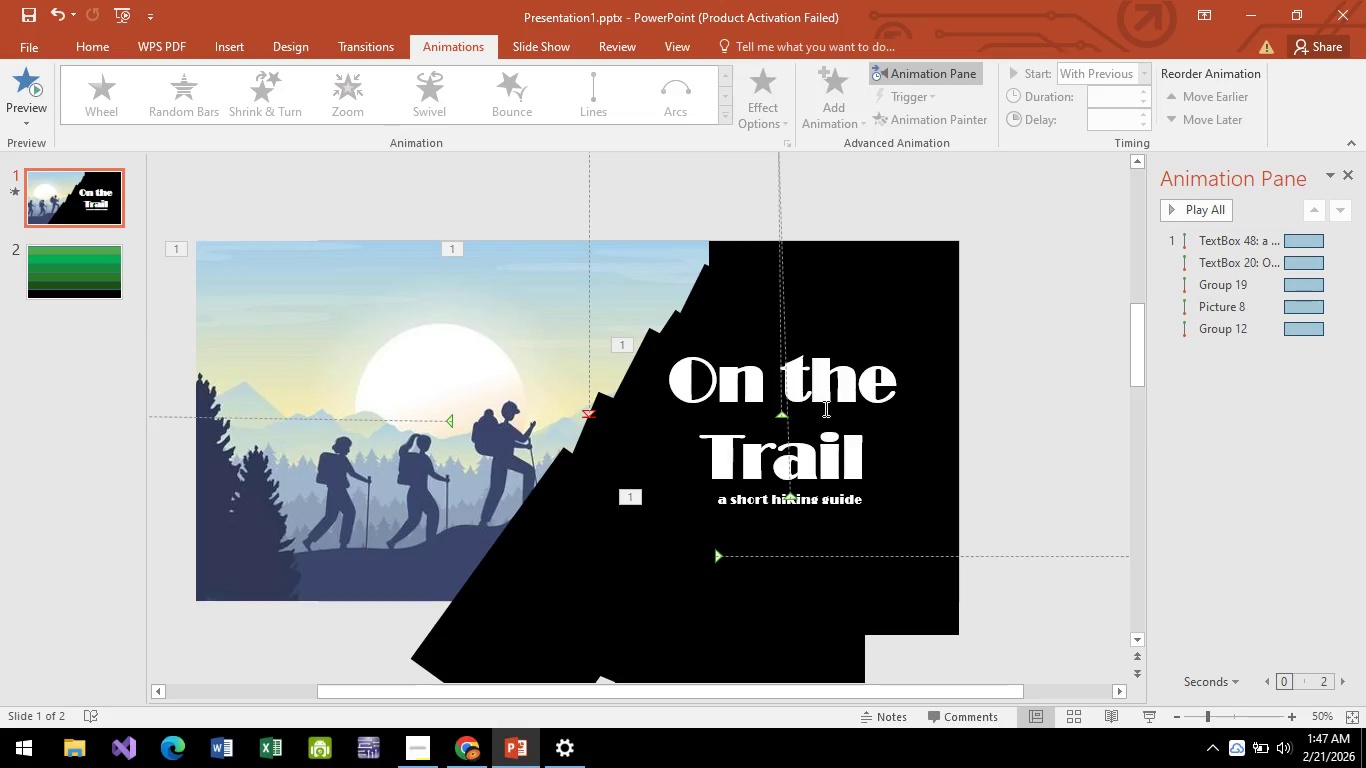 
hold_key(key=ControlLeft, duration=1.5)
scroll: coordinate [815, 409], scroll_direction: down, amount: 2.0
 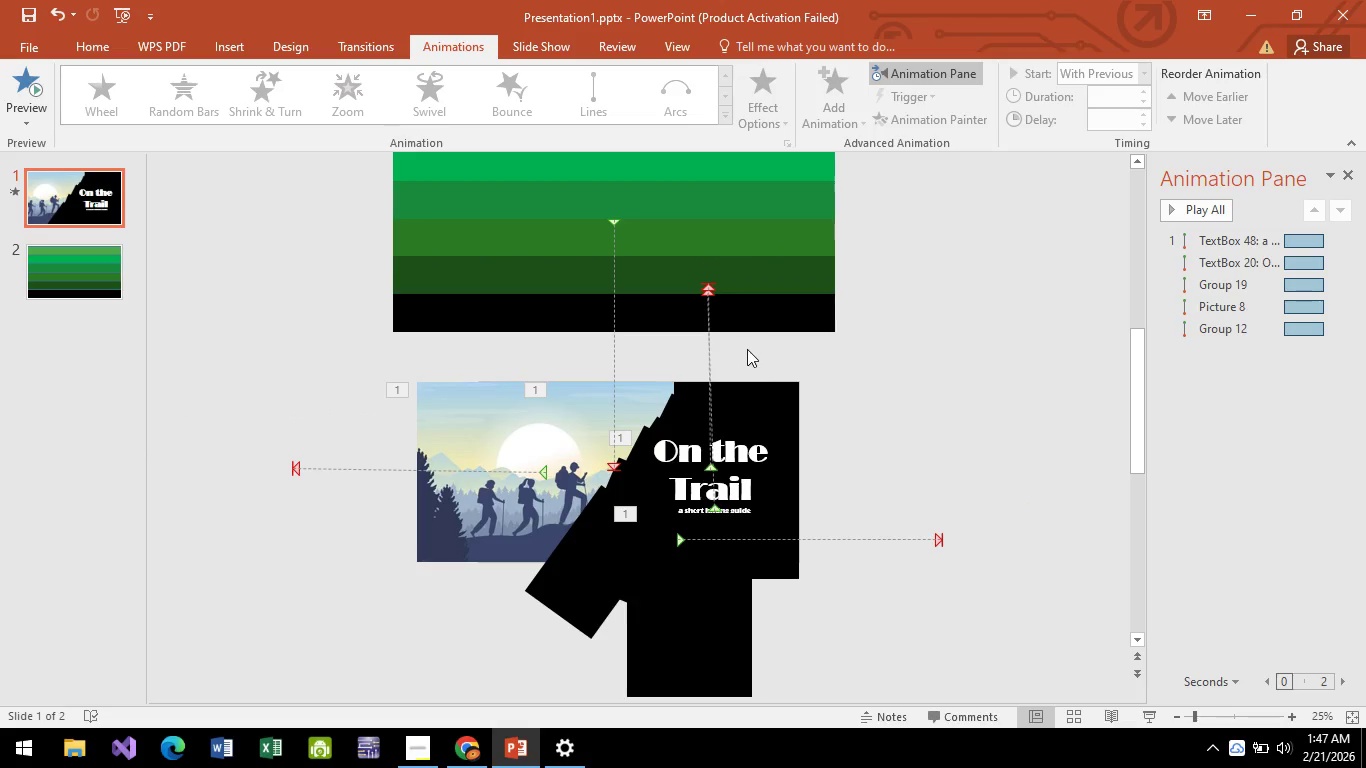 
hold_key(key=ControlLeft, duration=0.47)
scroll: coordinate [752, 384], scroll_direction: down, amount: 1.0
 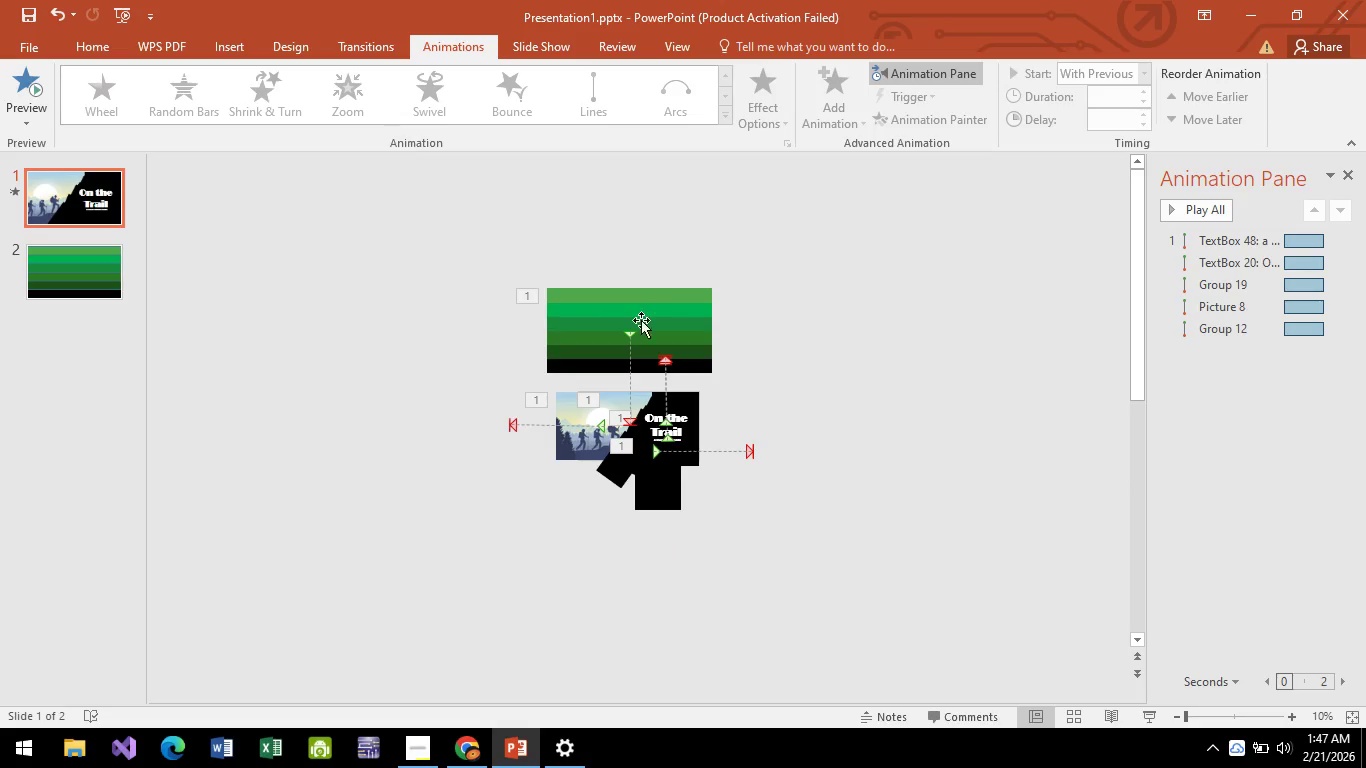 
left_click([641, 321])
 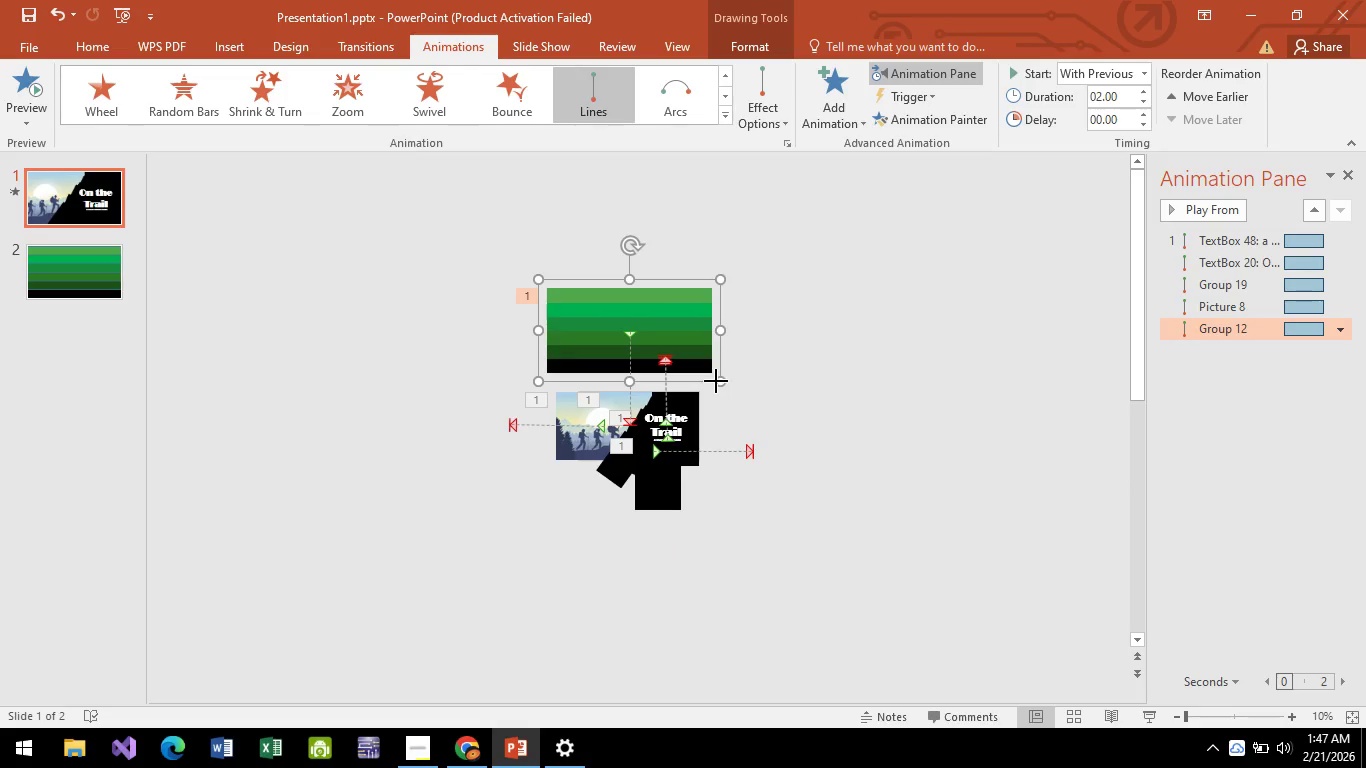 
left_click_drag(start_coordinate=[716, 381], to_coordinate=[703, 371])
 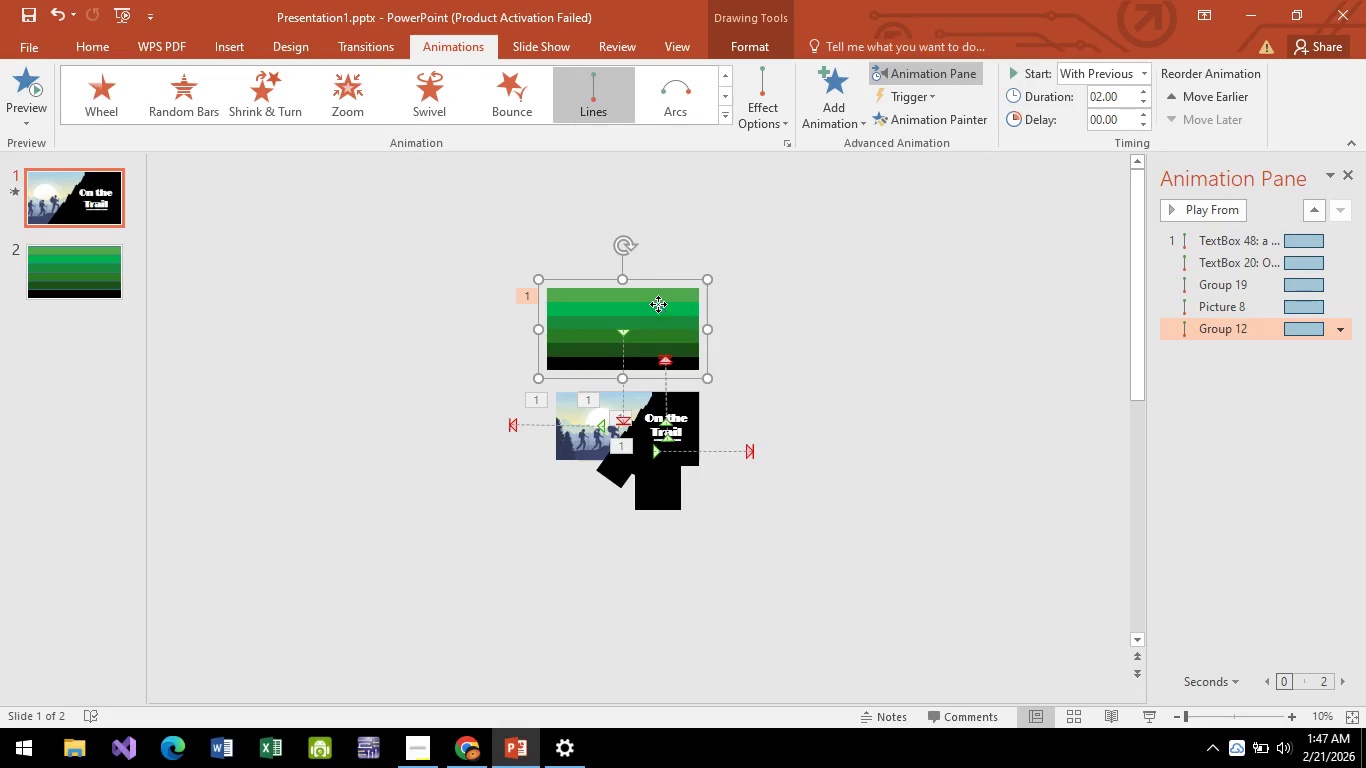 
left_click_drag(start_coordinate=[658, 304], to_coordinate=[661, 313])
 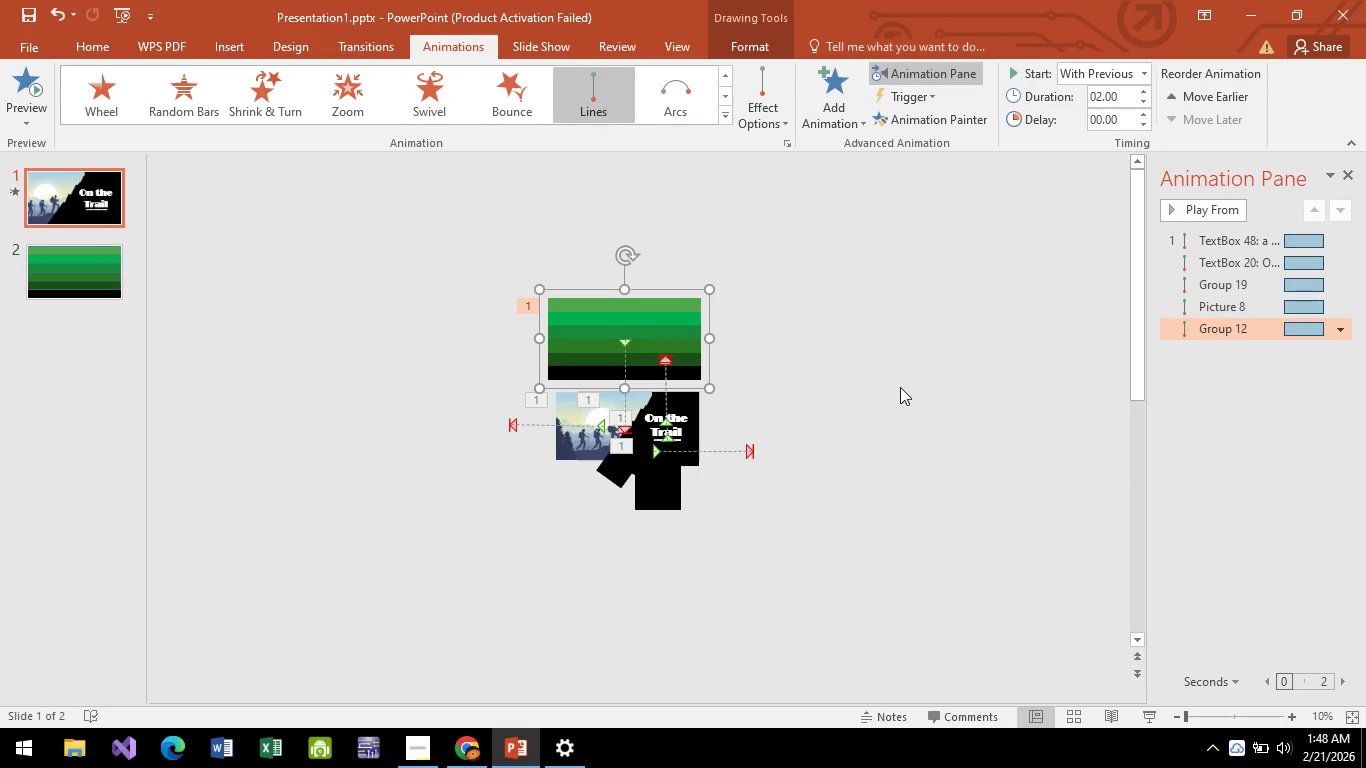 
left_click([900, 387])
 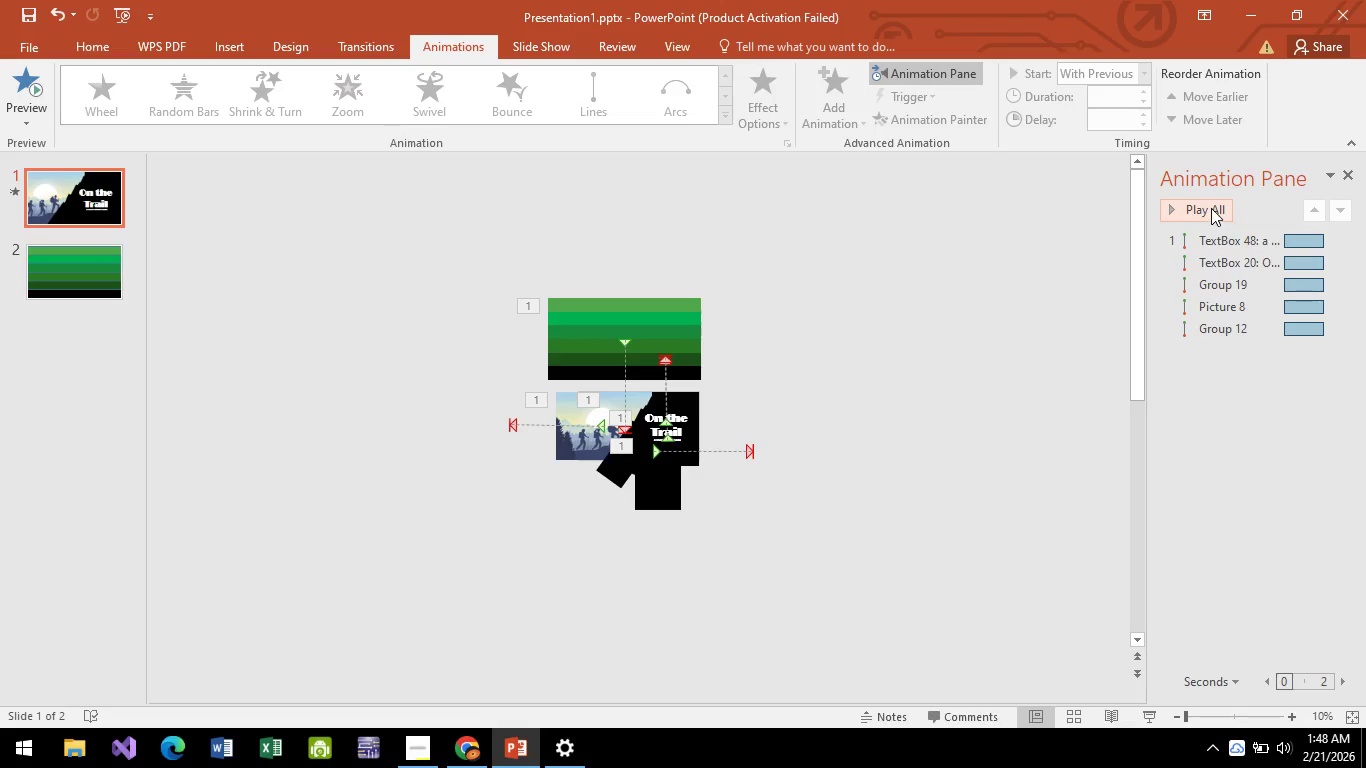 
left_click([1211, 208])
 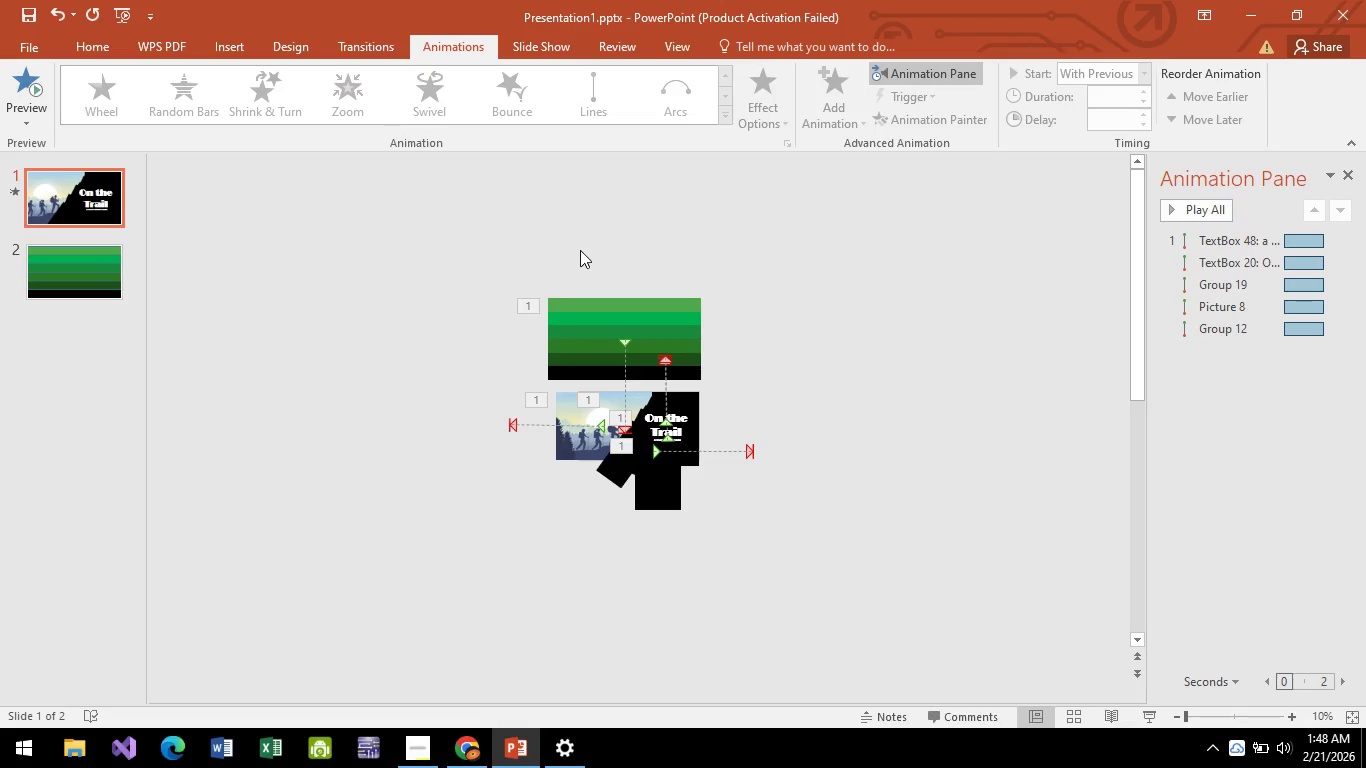 
wait(7.45)
 